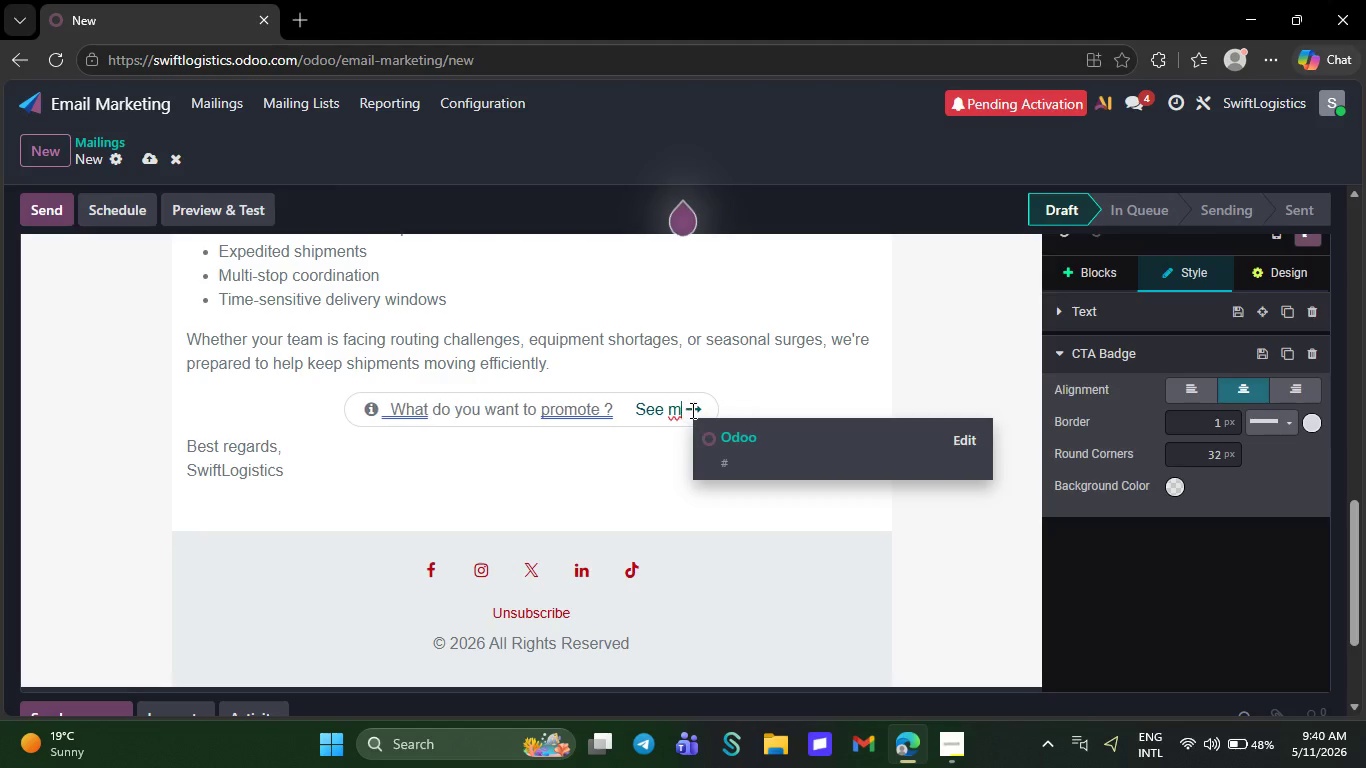 
key(Backspace)
 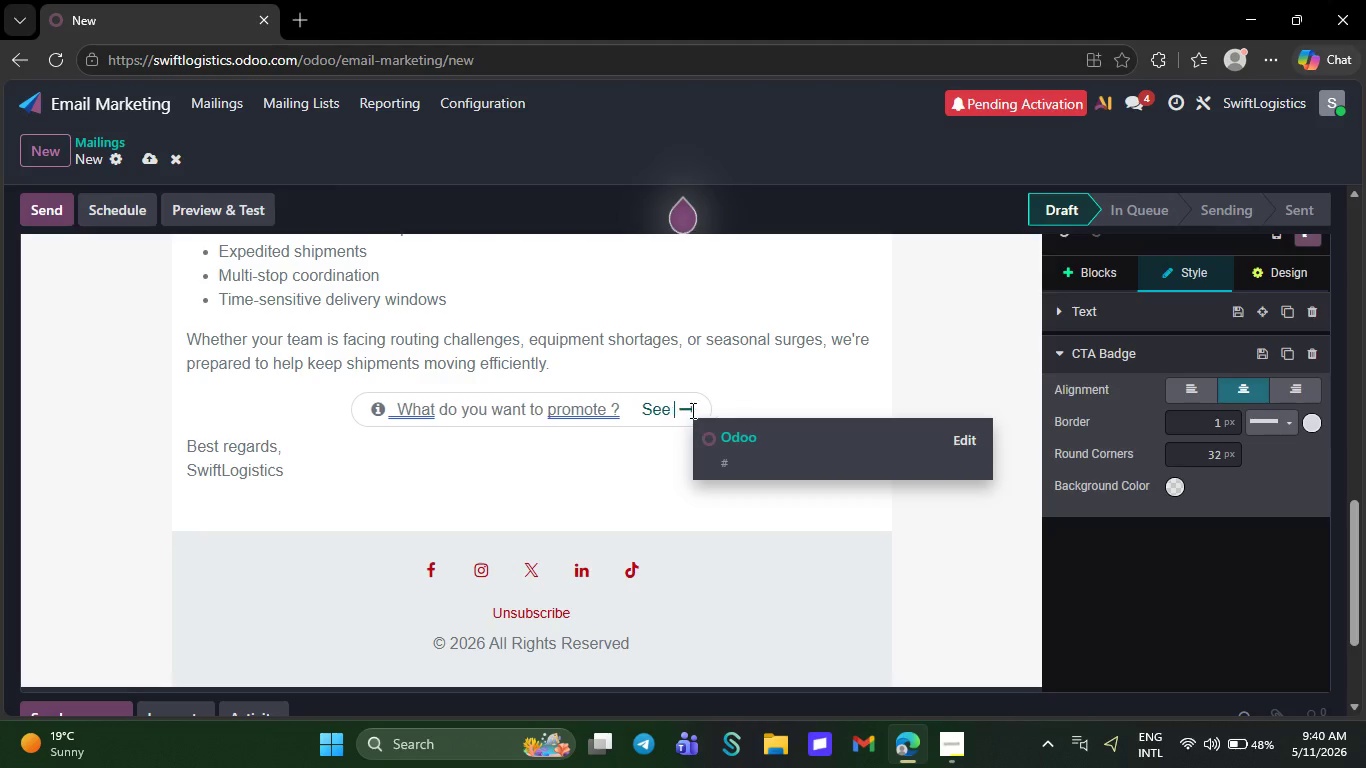 
key(Backspace)
 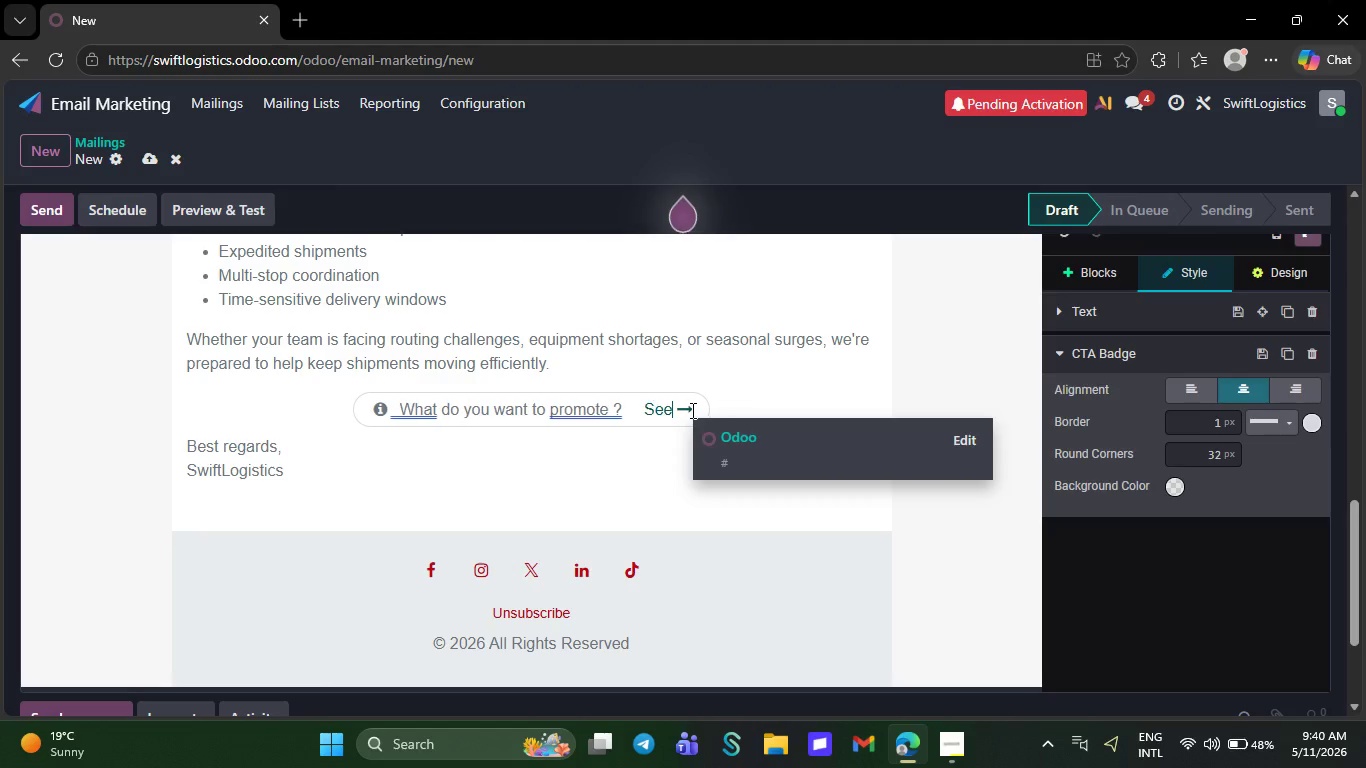 
key(Backspace)
 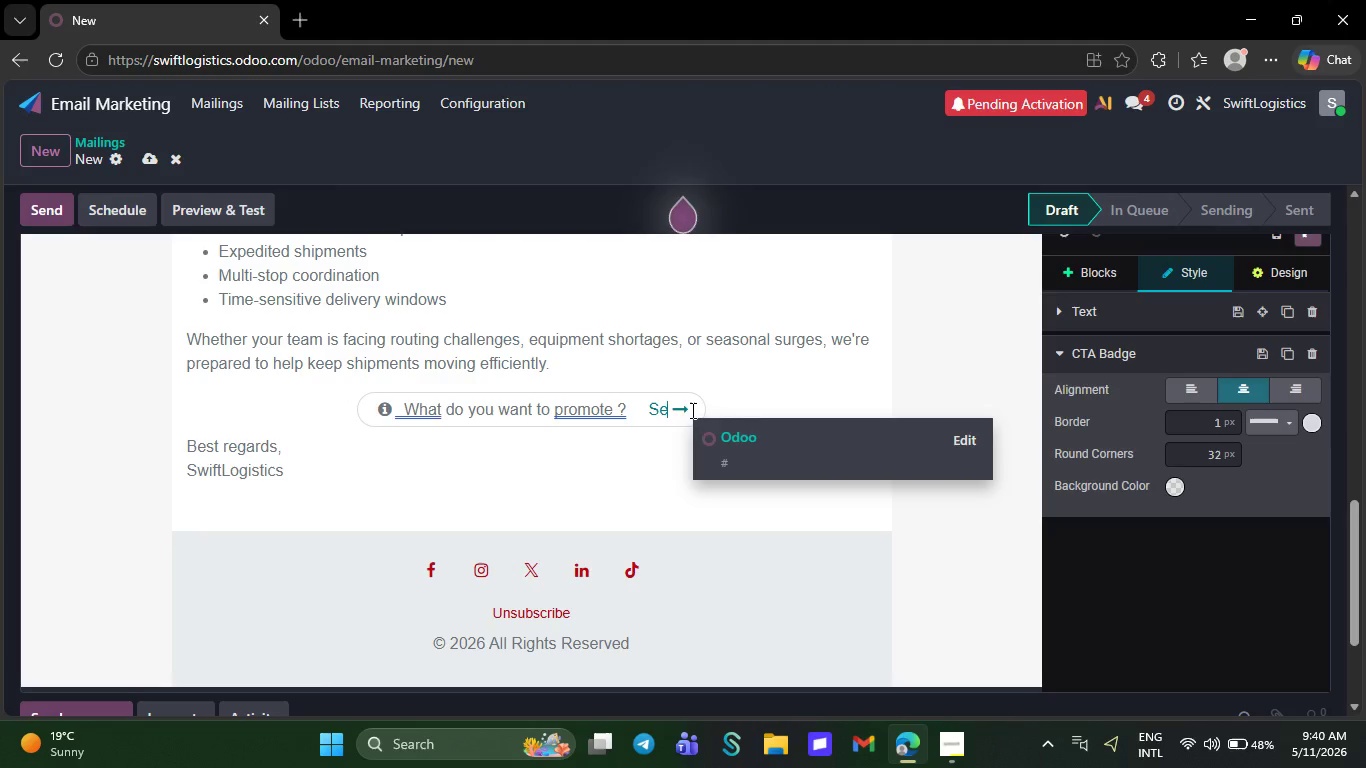 
key(Backspace)
 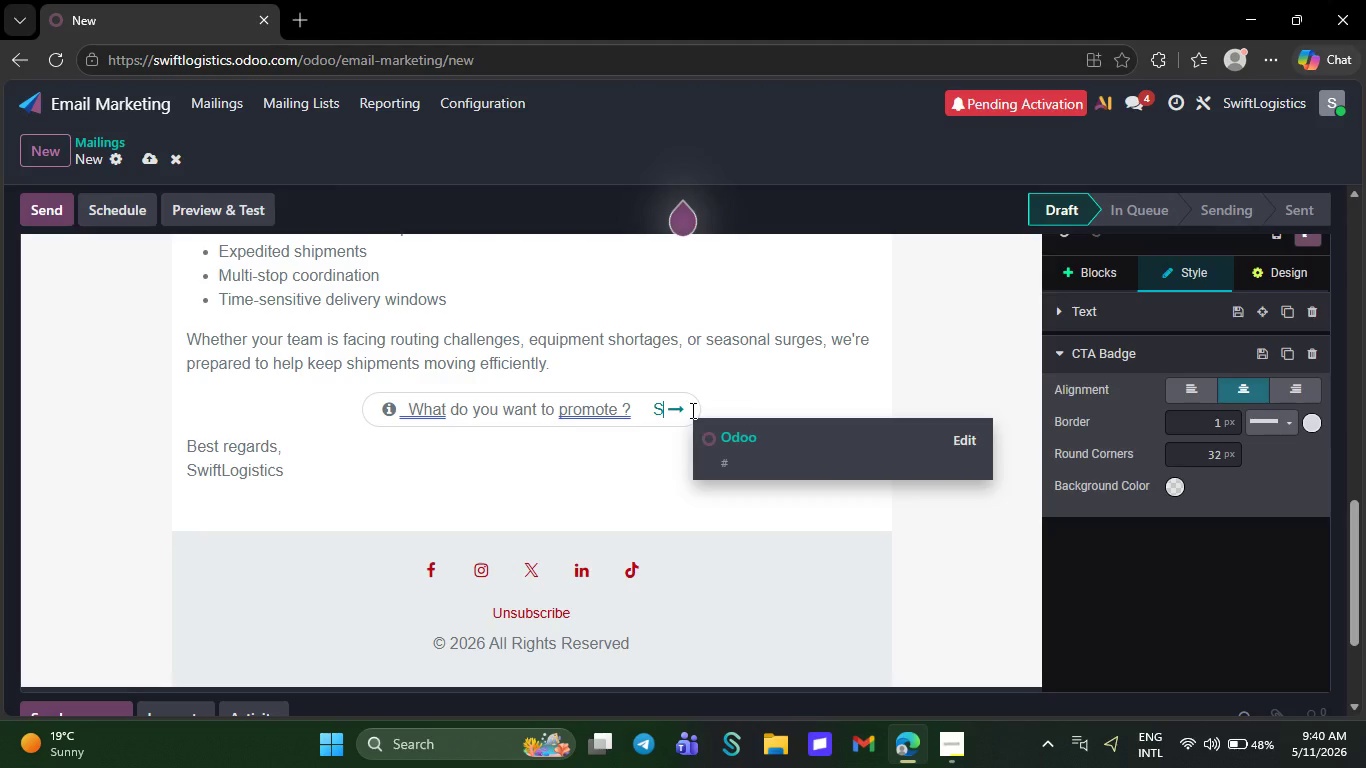 
key(Backspace)
 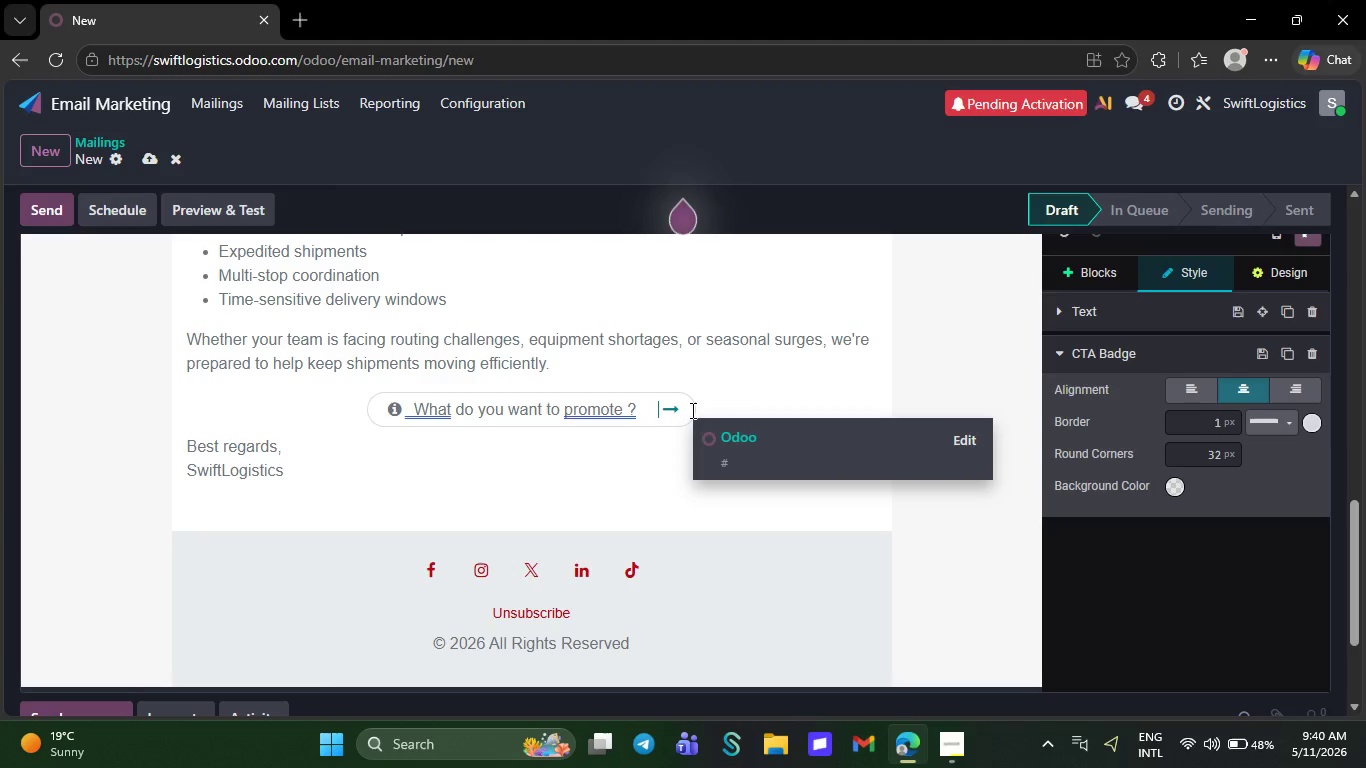 
key(Backspace)
 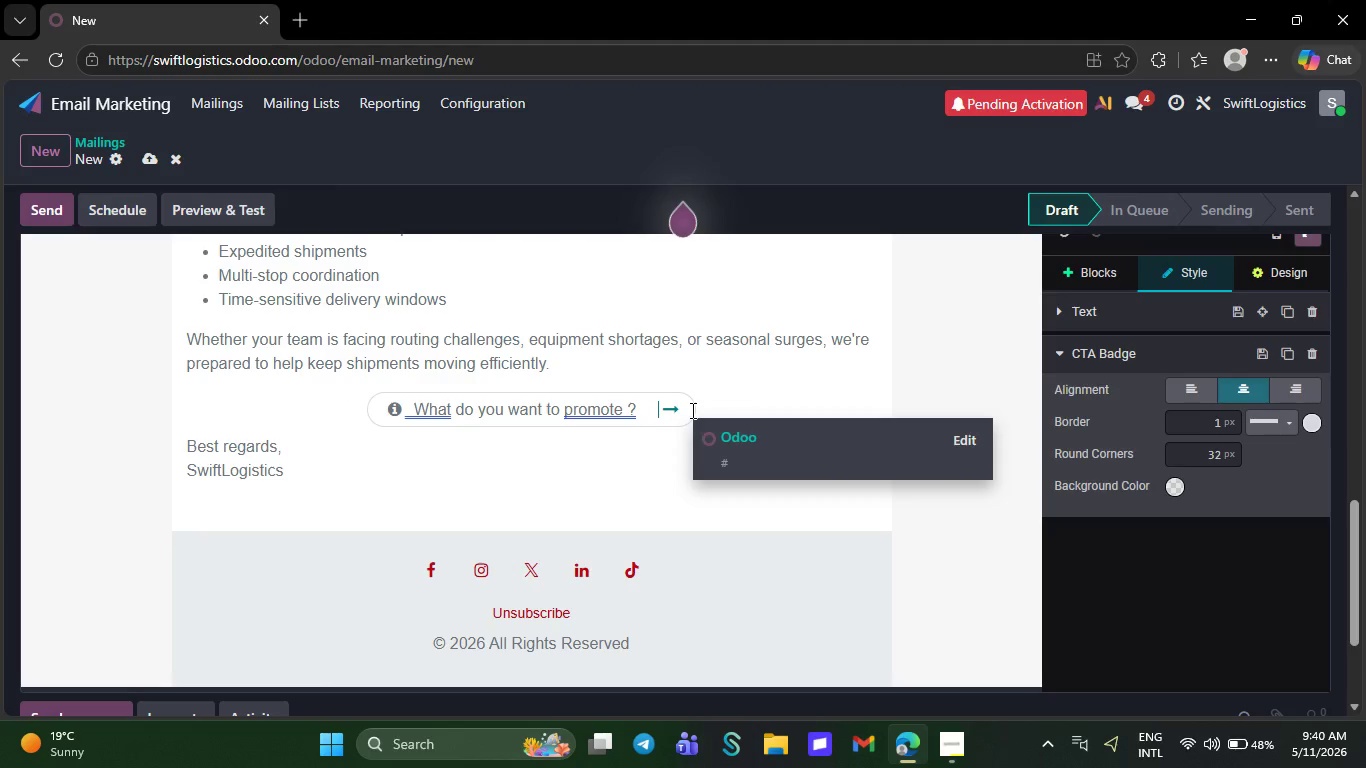 
key(Backspace)
 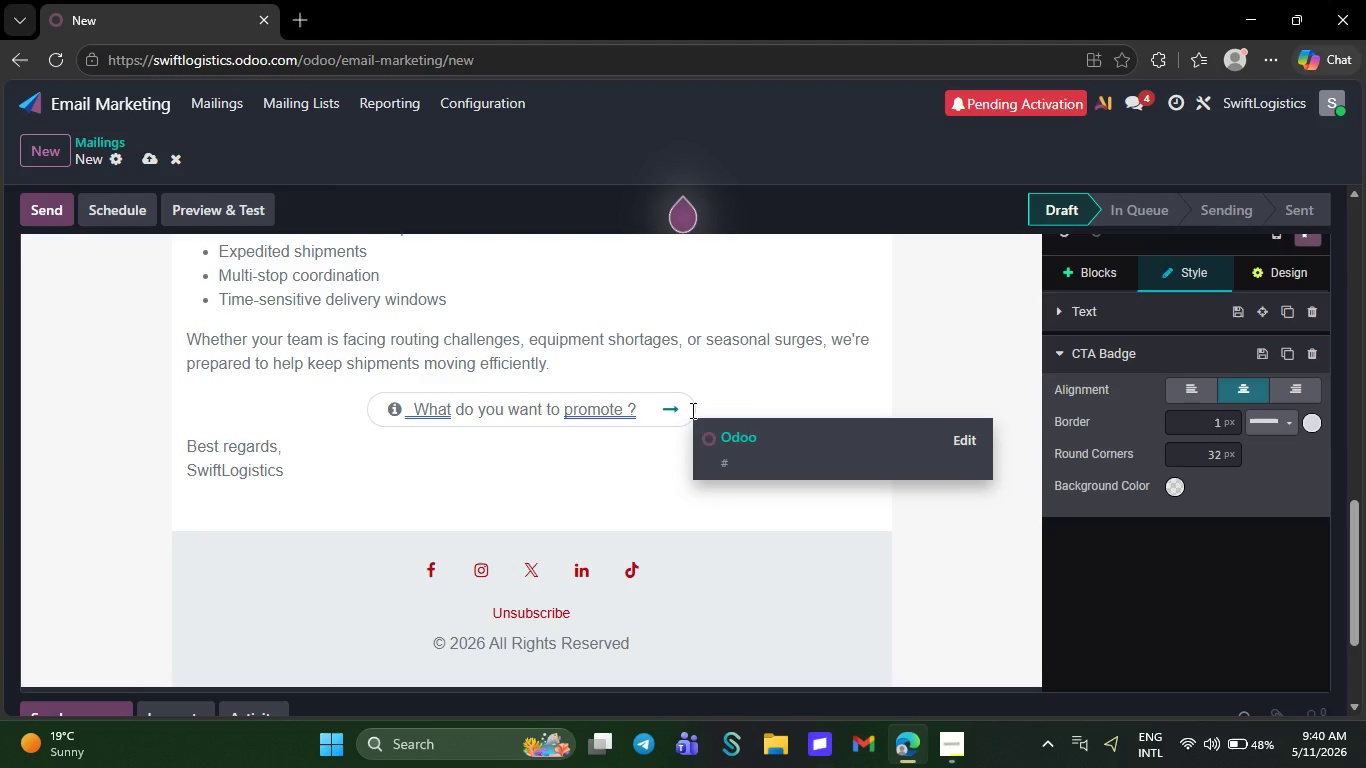 
key(Backspace)
 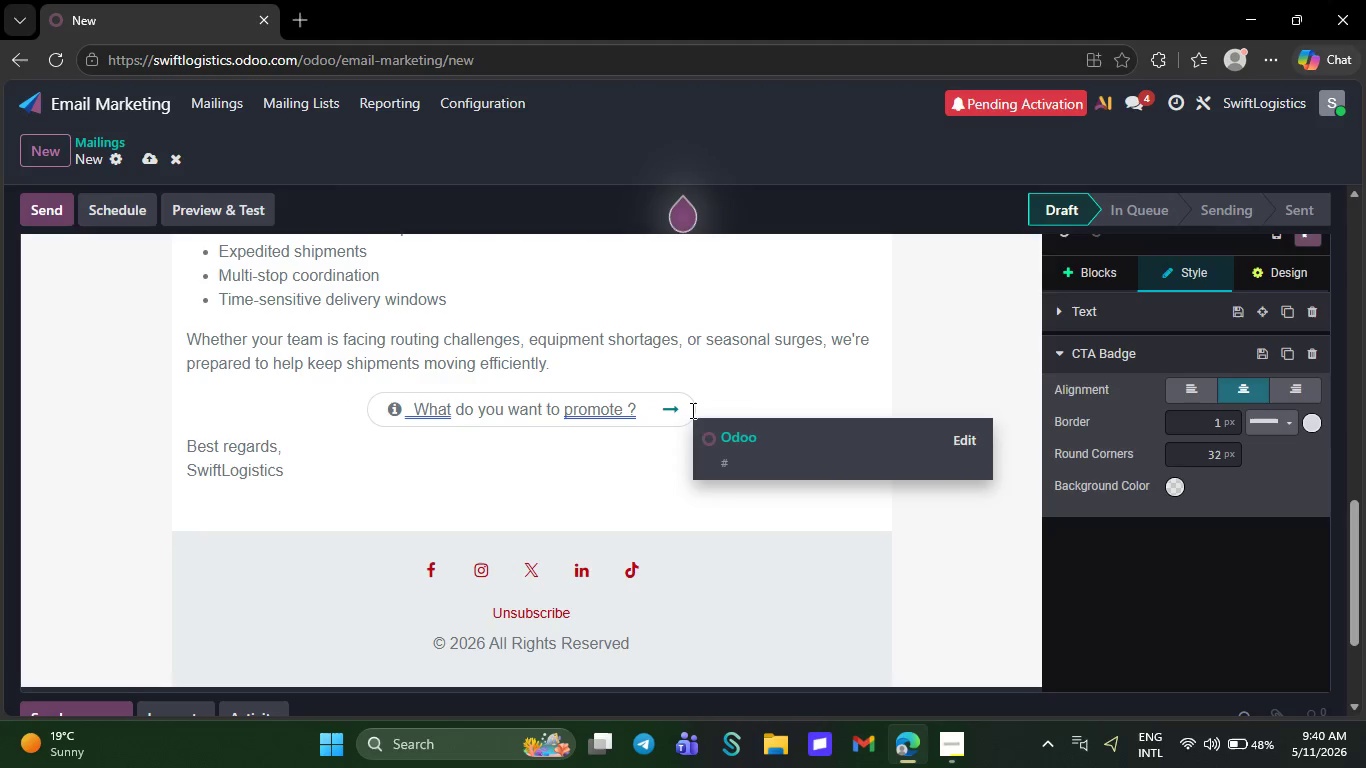 
key(Backspace)
 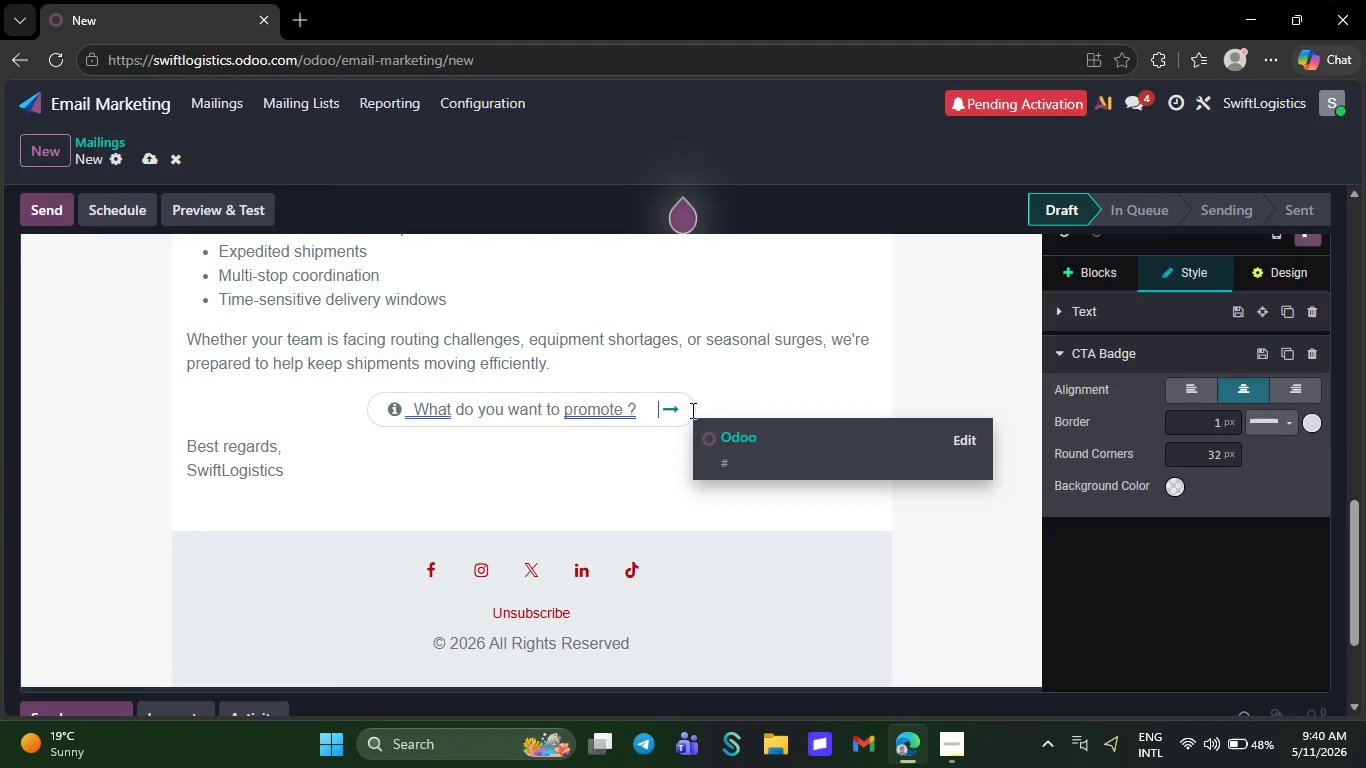 
key(Backspace)
 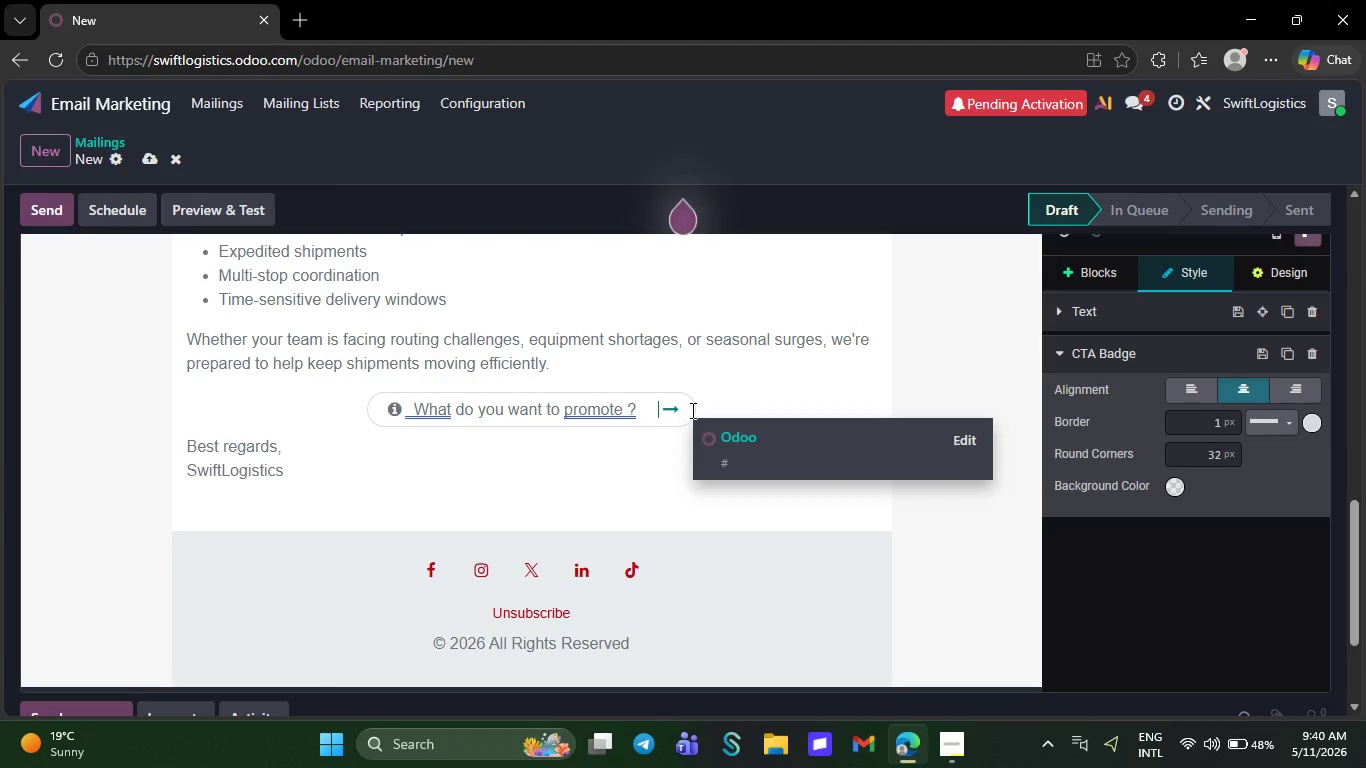 
key(Backspace)
 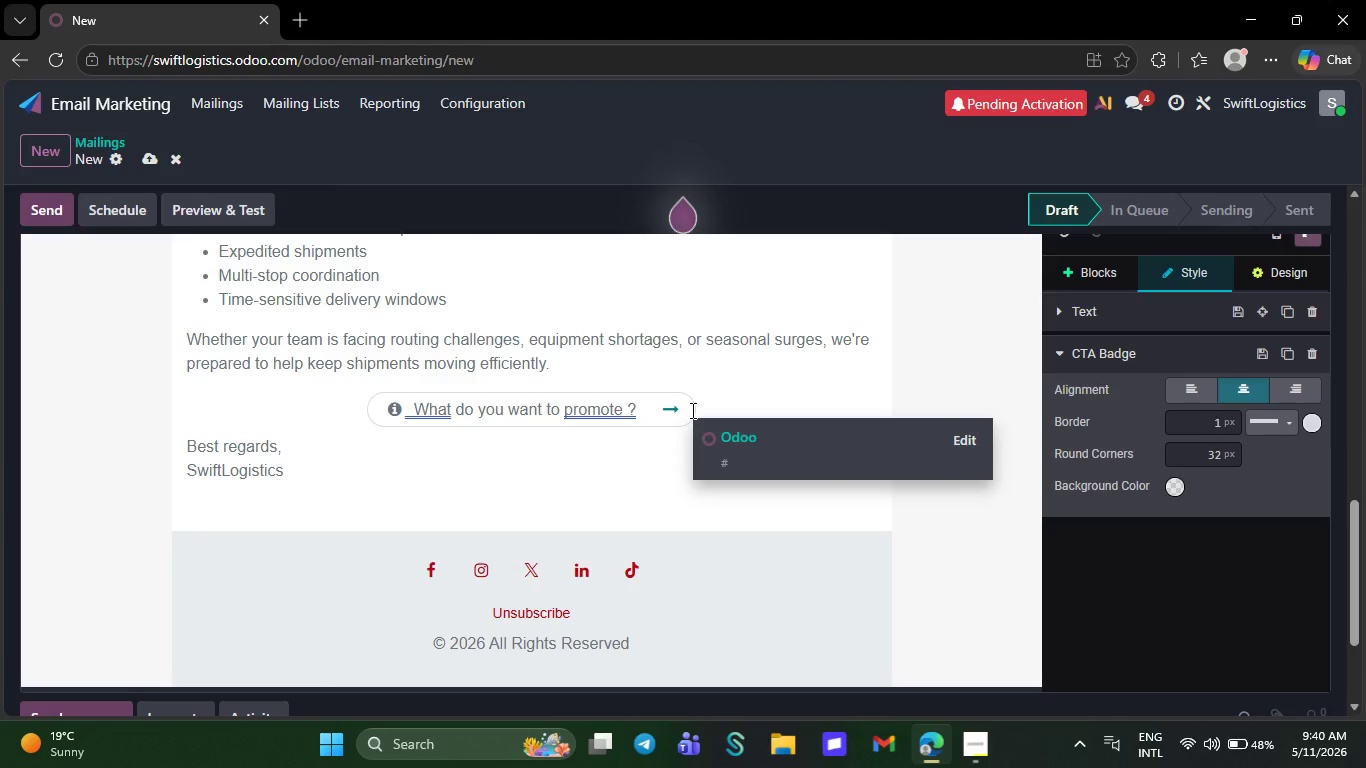 
key(ArrowLeft)
 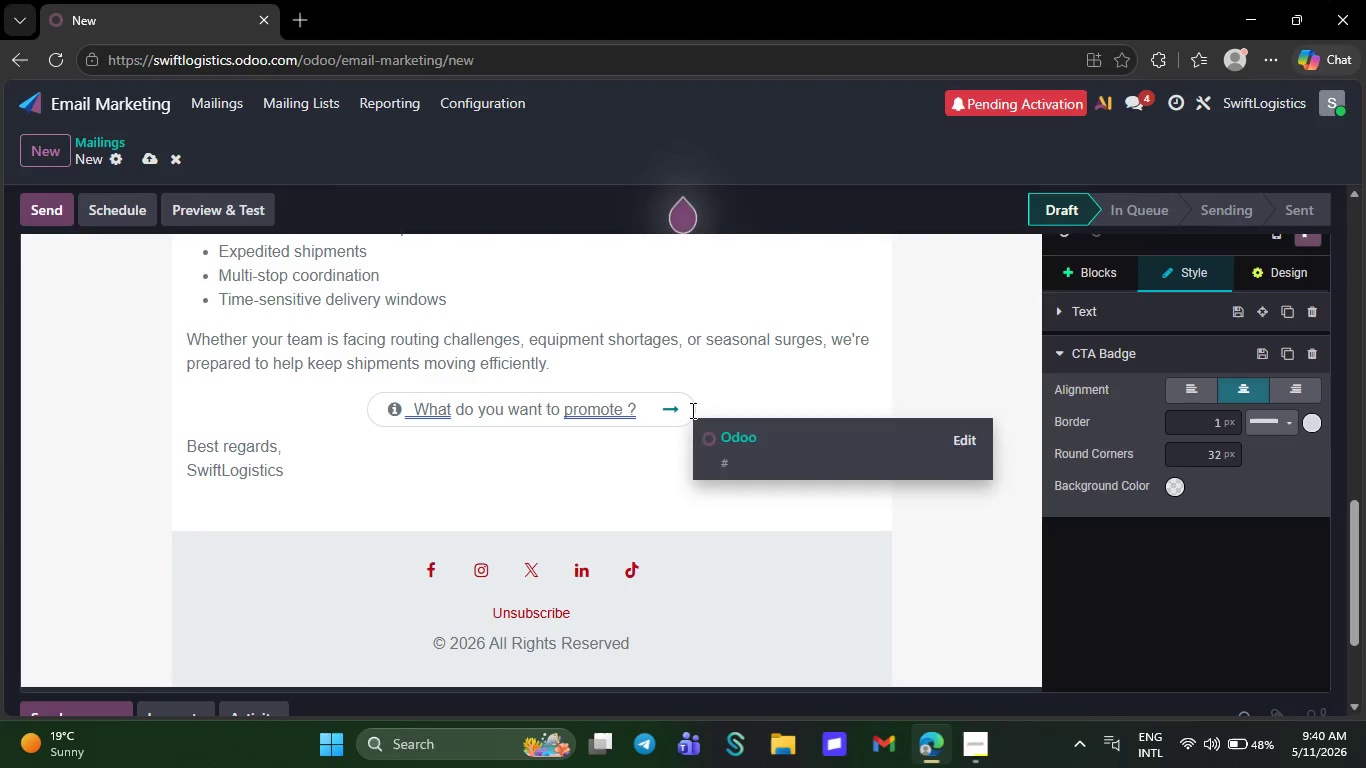 
key(Backspace)
key(Backspace)
key(Backspace)
key(Backspace)
key(Backspace)
key(Backspace)
key(Backspace)
key(Backspace)
key(Backspace)
key(Backspace)
key(Backspace)
key(Backspace)
key(Backspace)
key(Backspace)
key(Backspace)
key(Backspace)
key(Backspace)
key(Backspace)
key(Backspace)
key(Backspace)
key(Backspace)
key(Backspace)
key(Backspace)
key(Backspace)
key(Backspace)
key(Backspace)
key(Backspace)
key(Backspace)
key(Backspace)
key(Backspace)
key(Backspace)
key(Backspace)
key(Backspace)
key(Backspace)
key(Backspace)
key(Backspace)
type( Talk )
 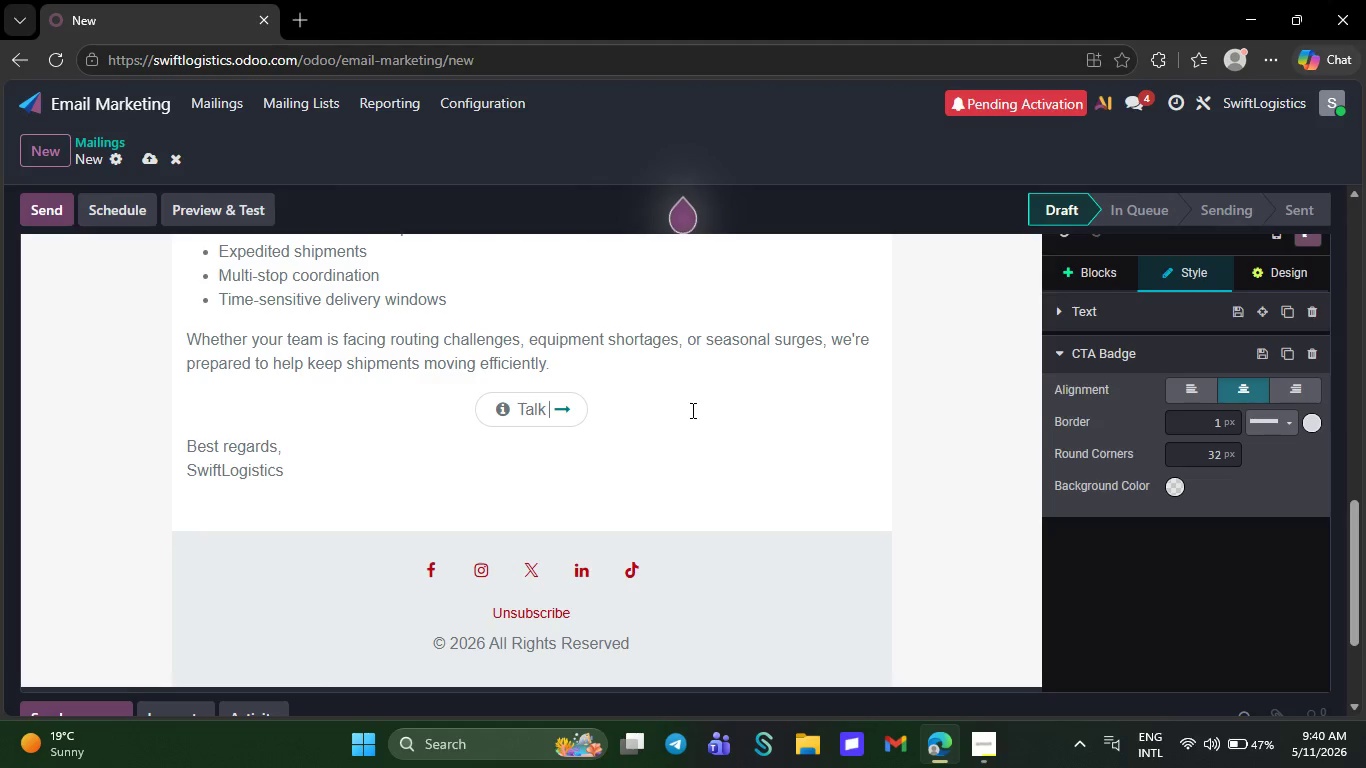 
type(With Our Logi)
 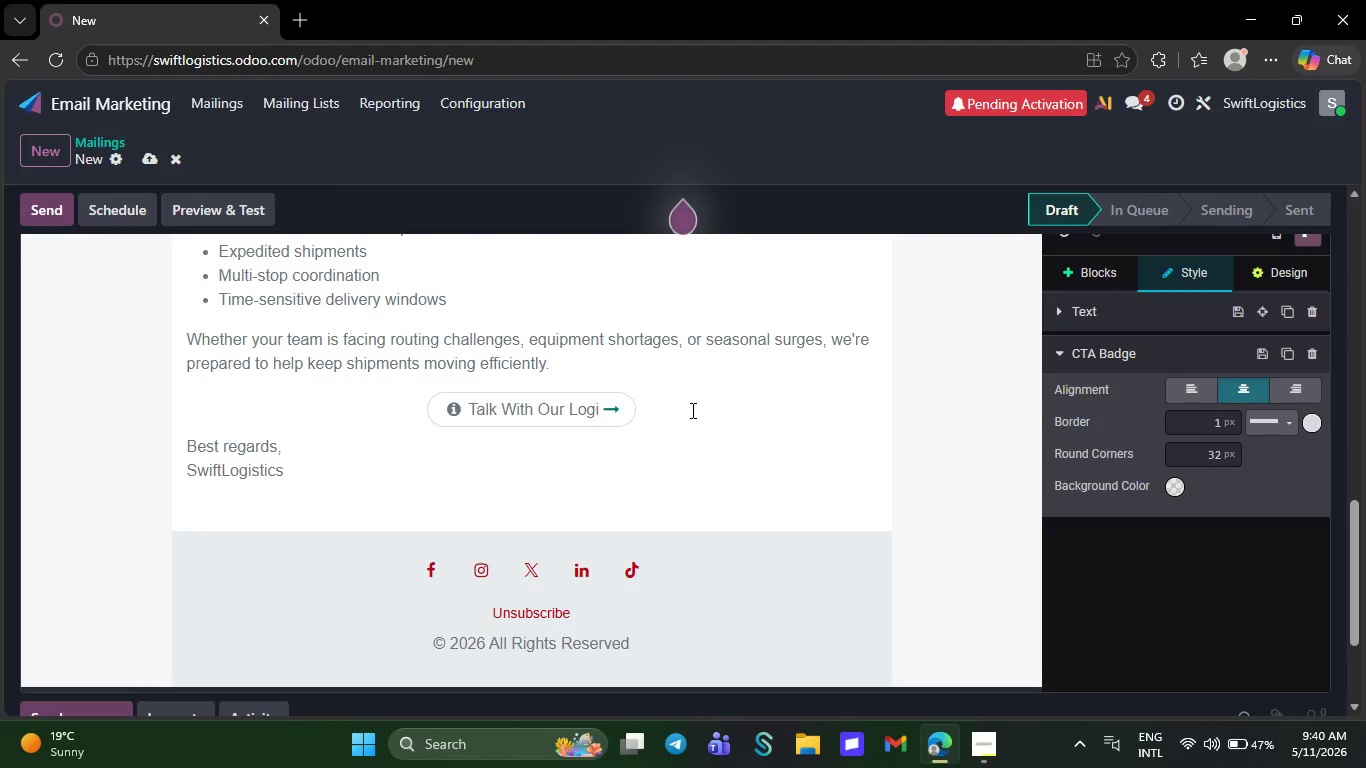 
type(stics Team)
 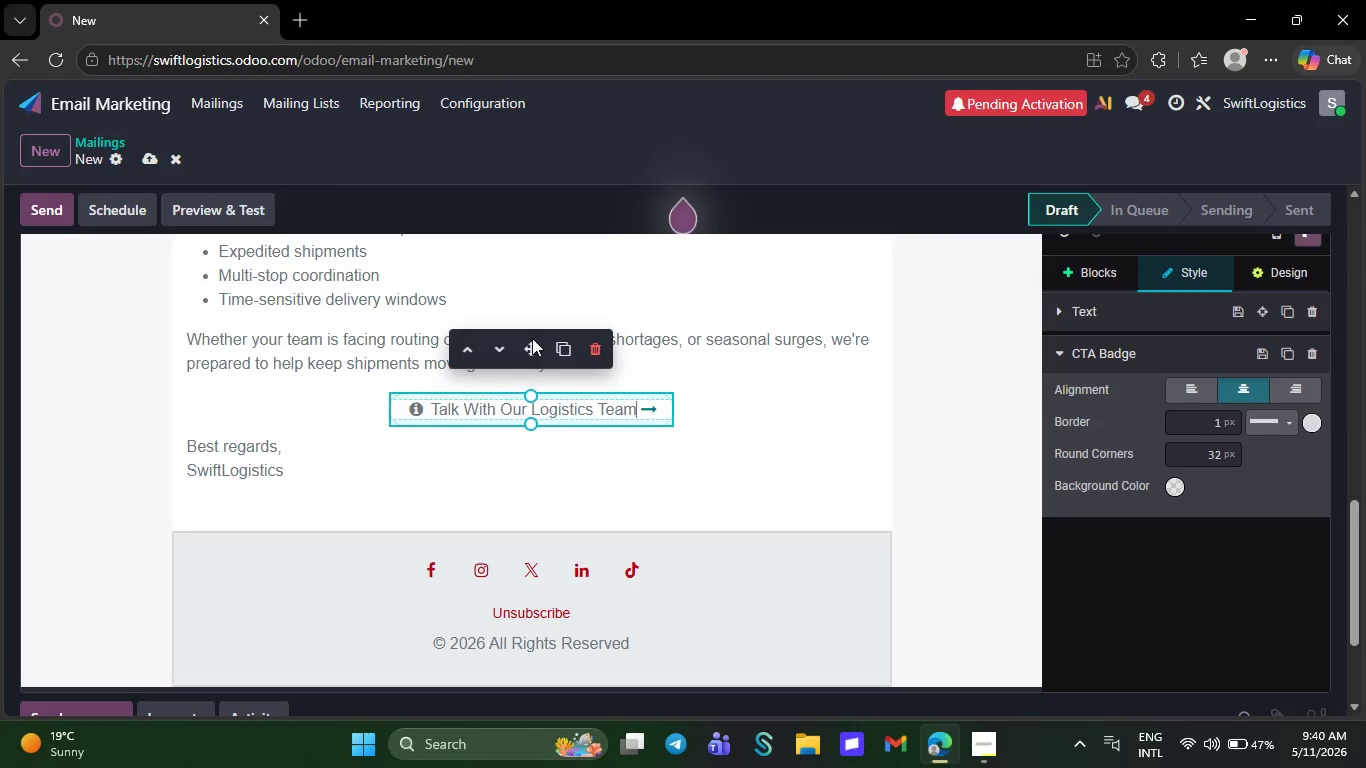 
wait(6.58)
 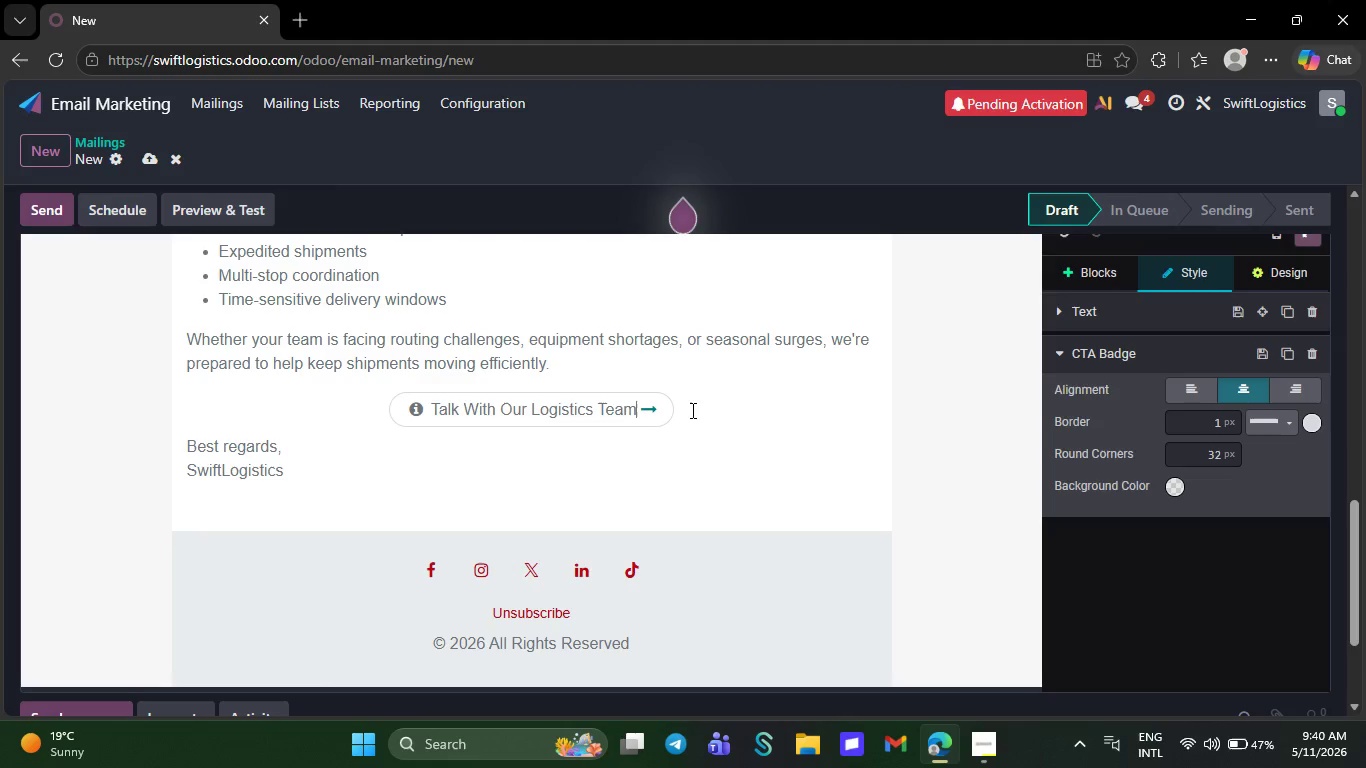 
left_click([399, 406])
 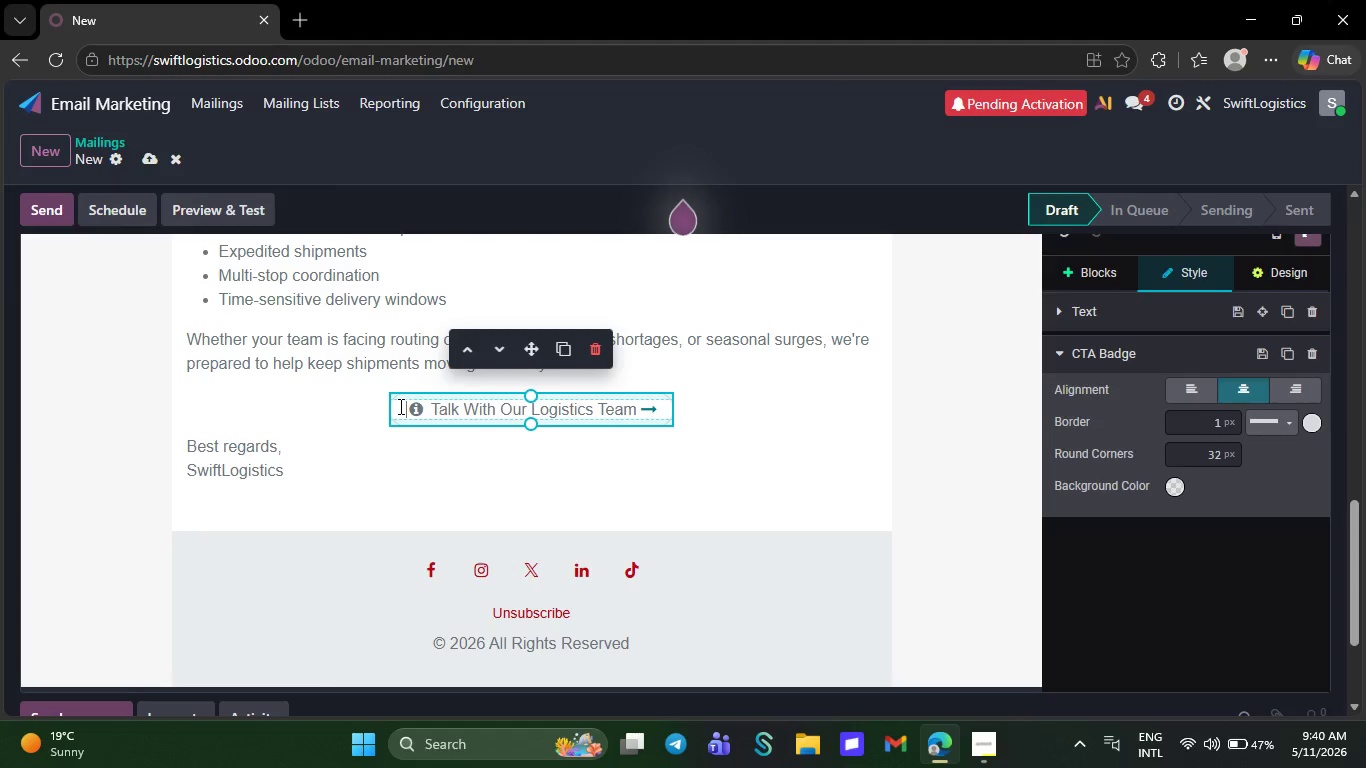 
left_click_drag(start_coordinate=[399, 406], to_coordinate=[680, 401])
 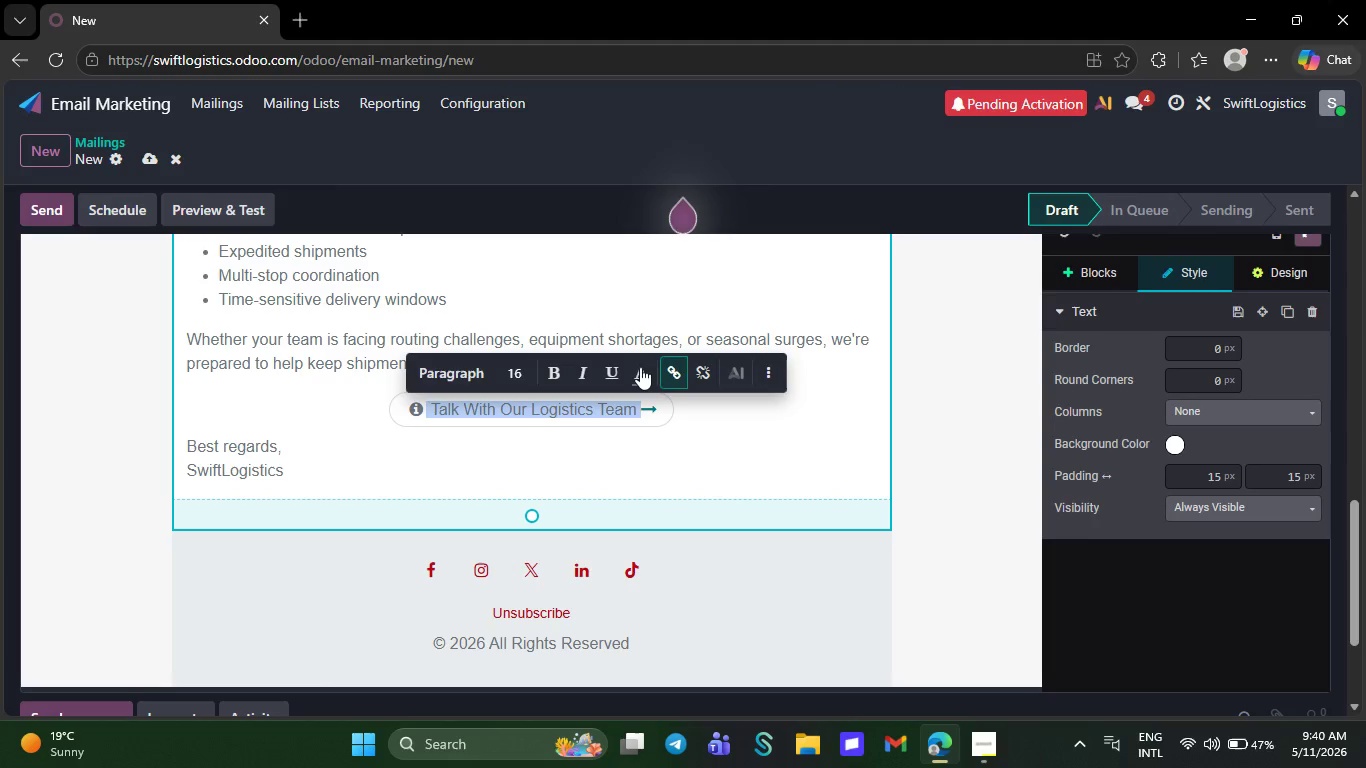 
left_click([639, 368])
 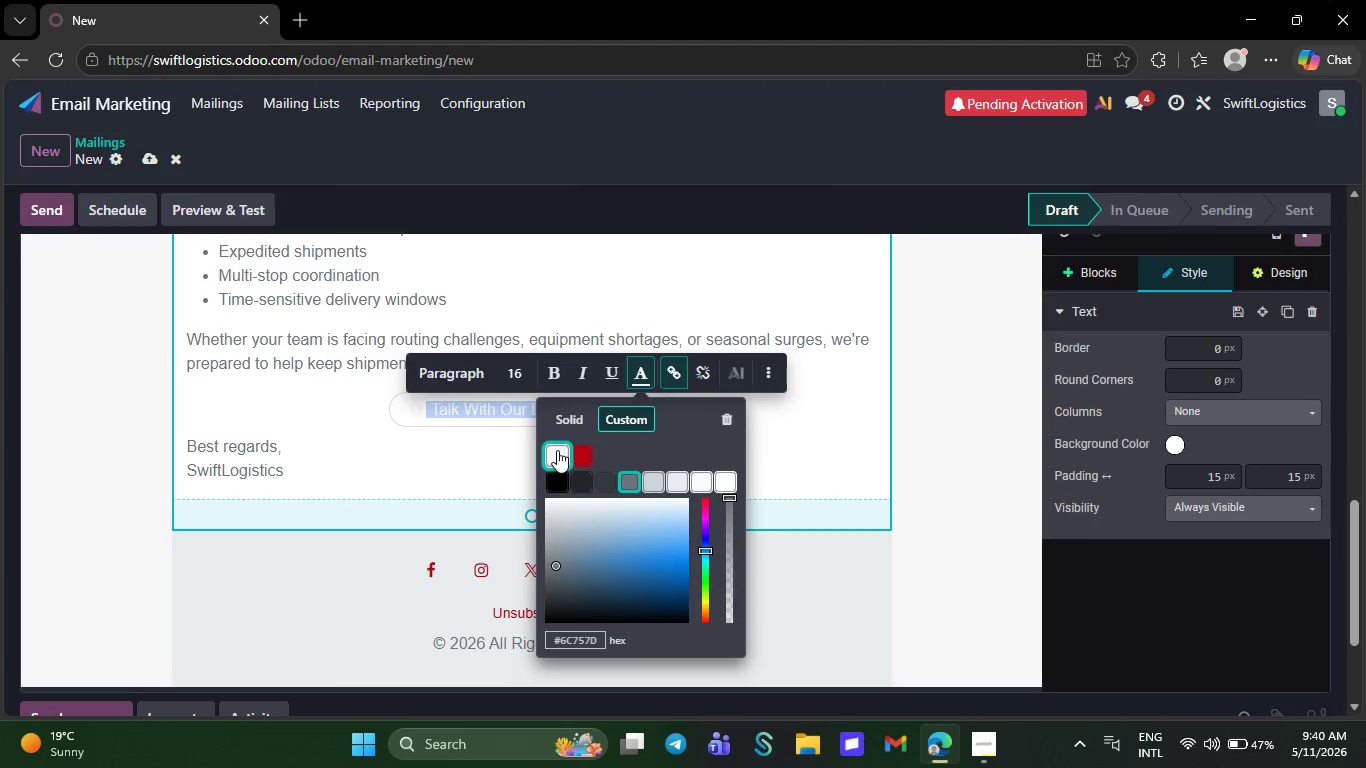 
left_click([557, 450])
 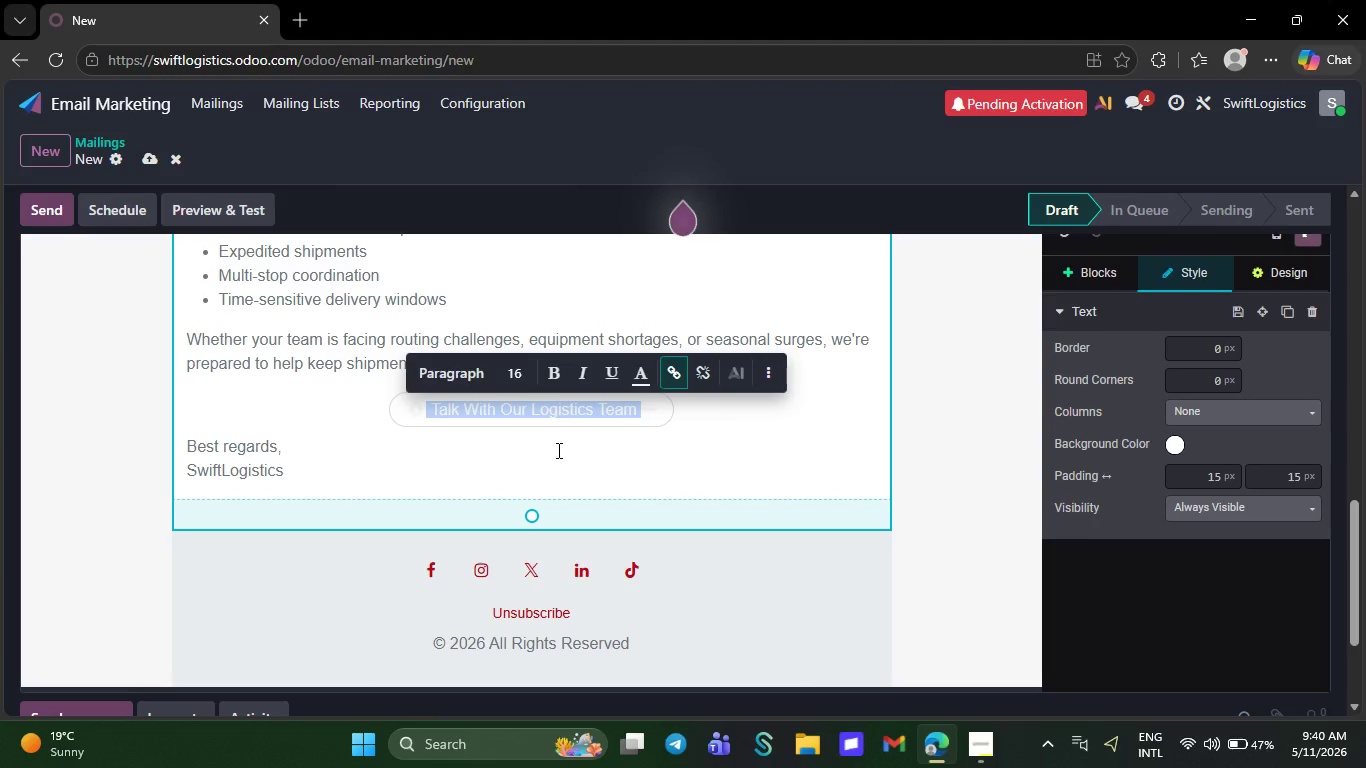 
left_click([557, 373])
 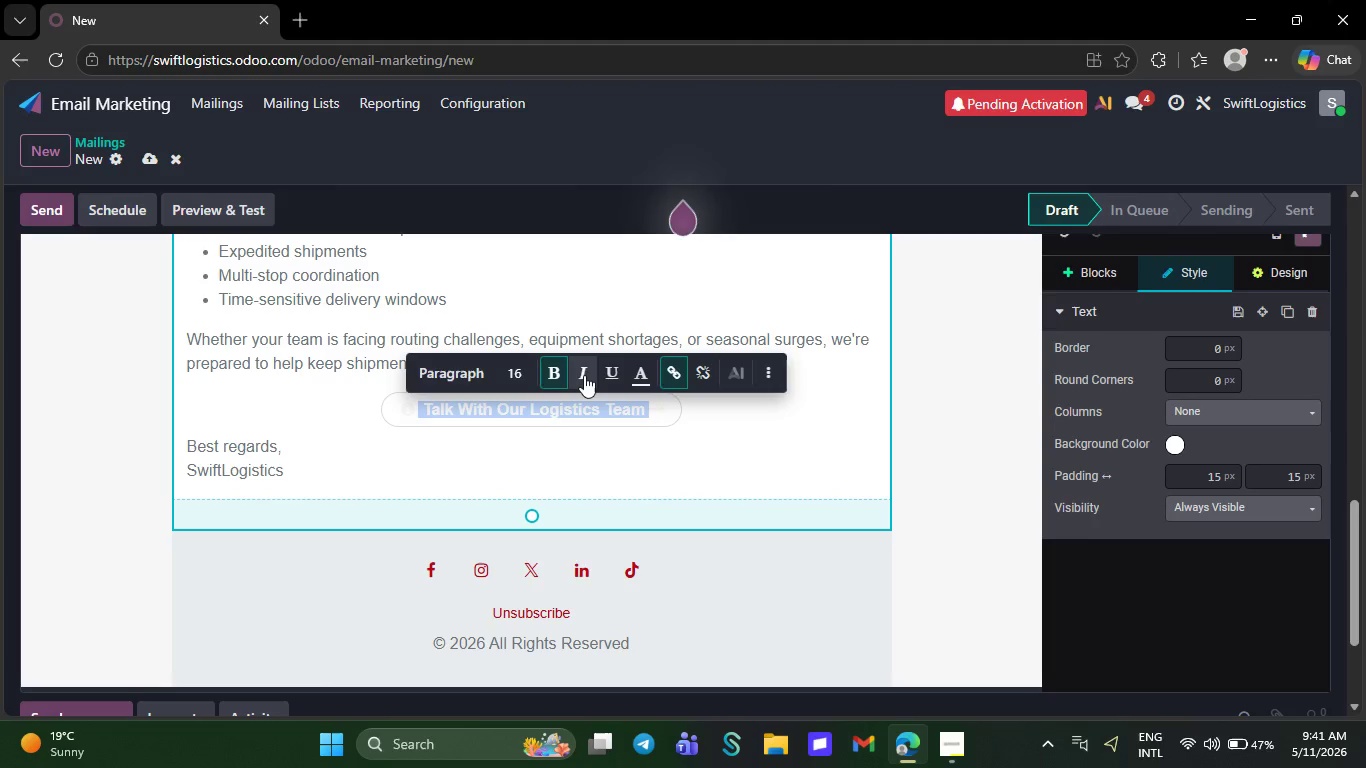 
left_click([584, 375])
 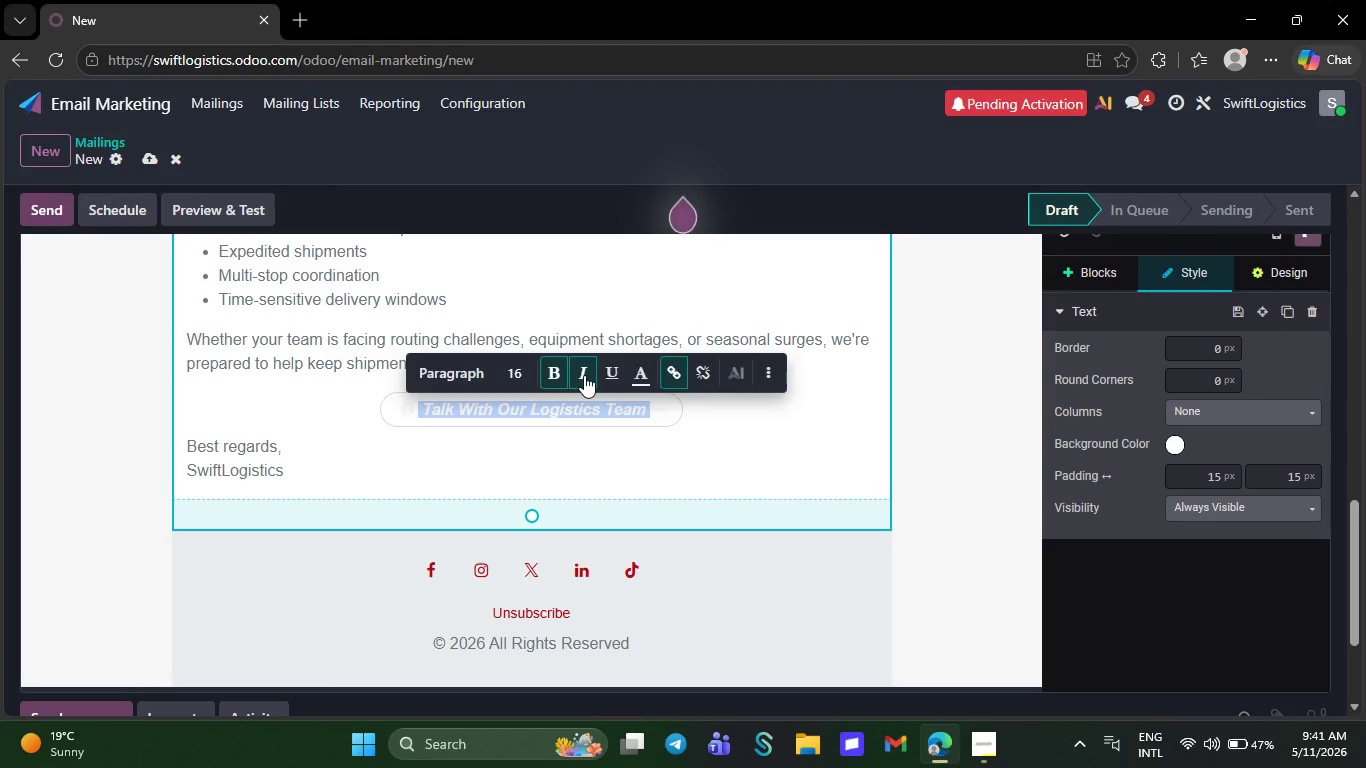 
wait(9.8)
 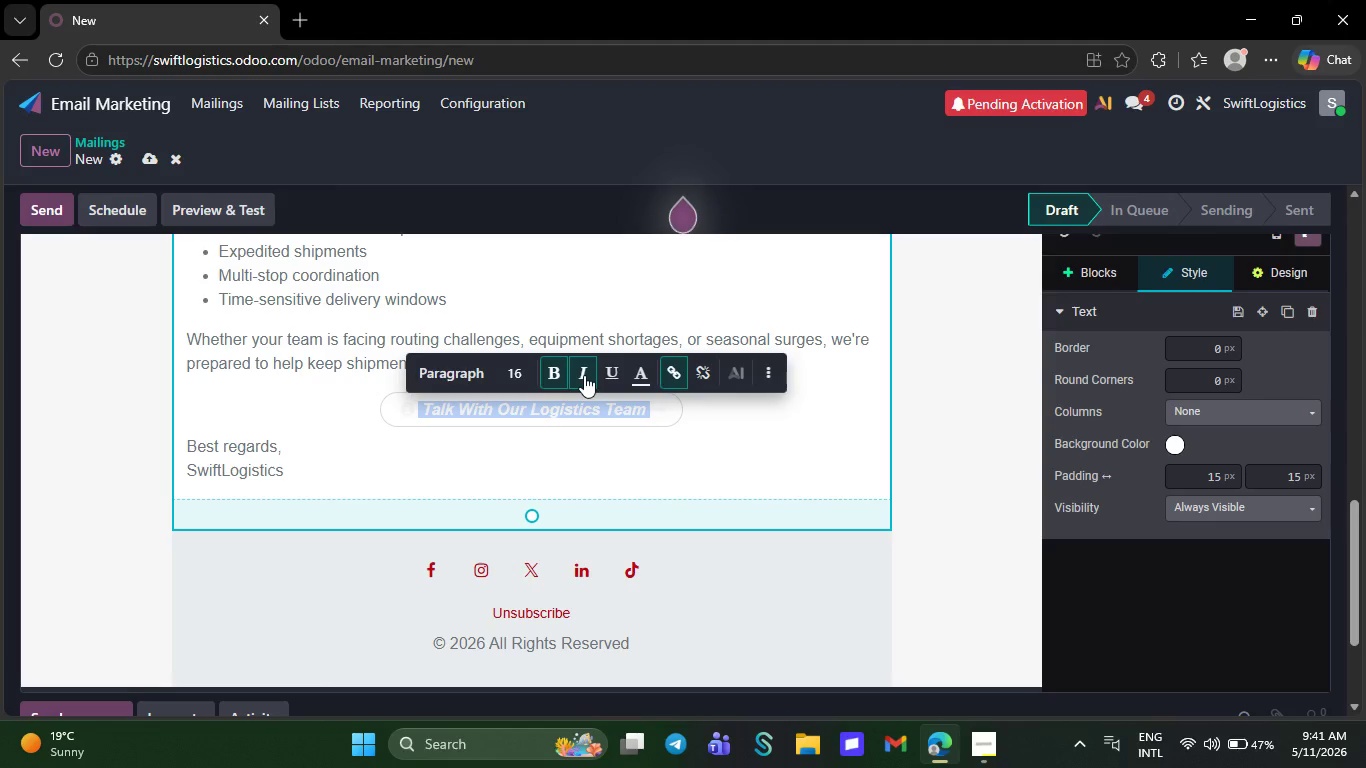 
left_click([606, 459])
 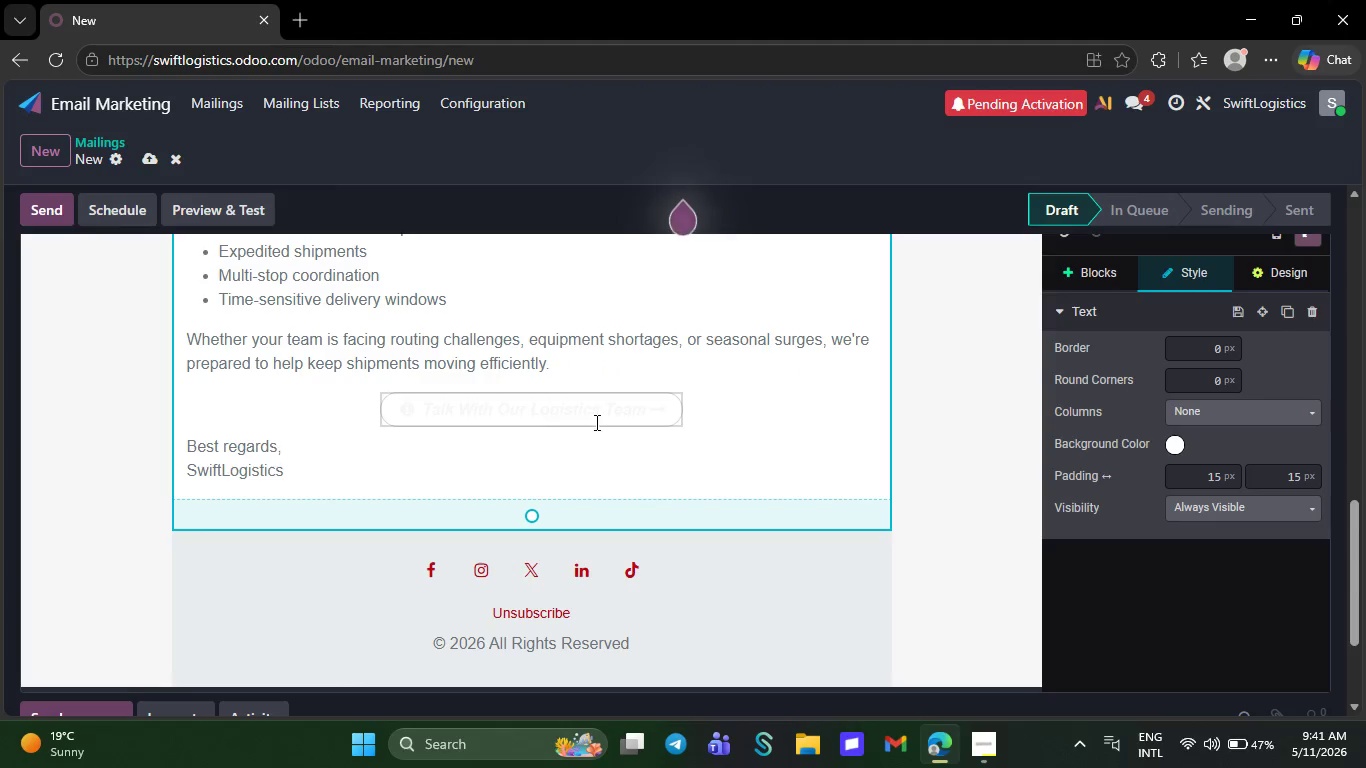 
left_click([595, 422])
 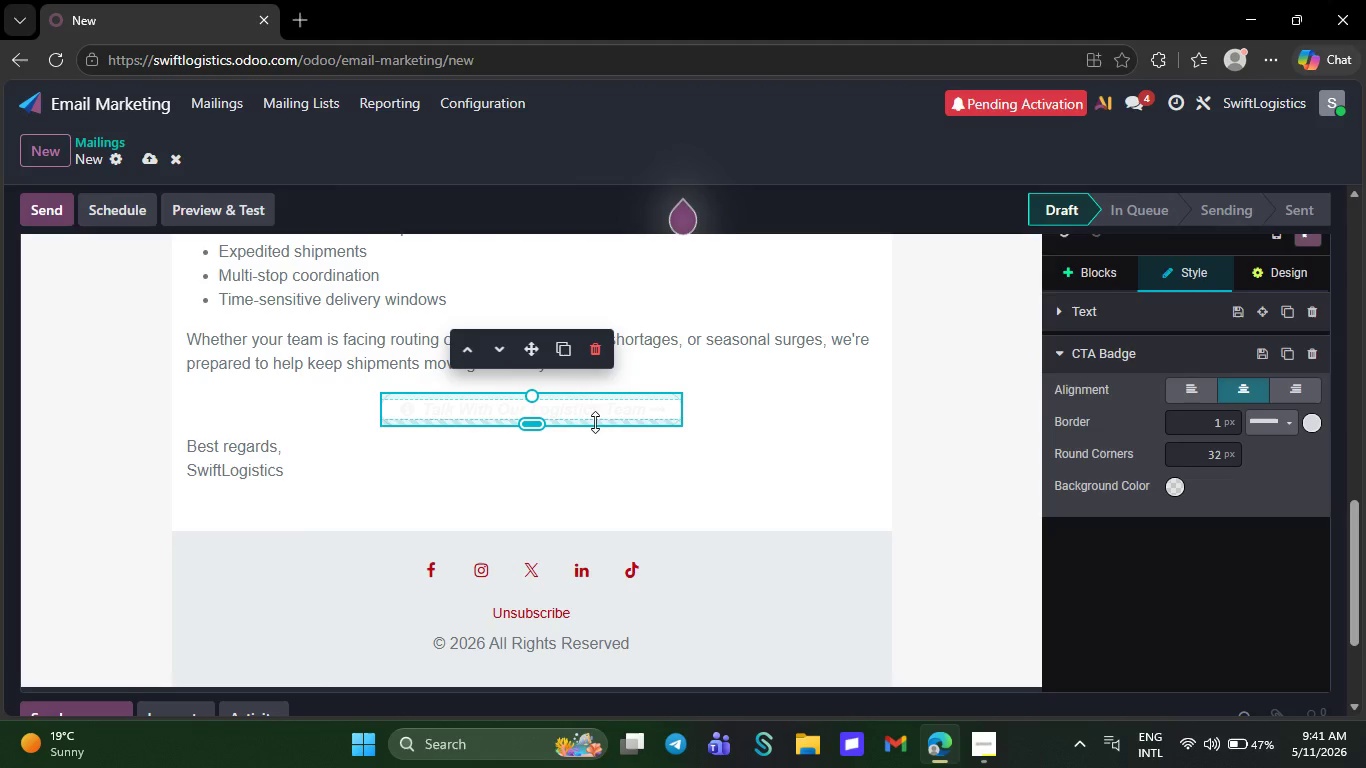 
wait(7.73)
 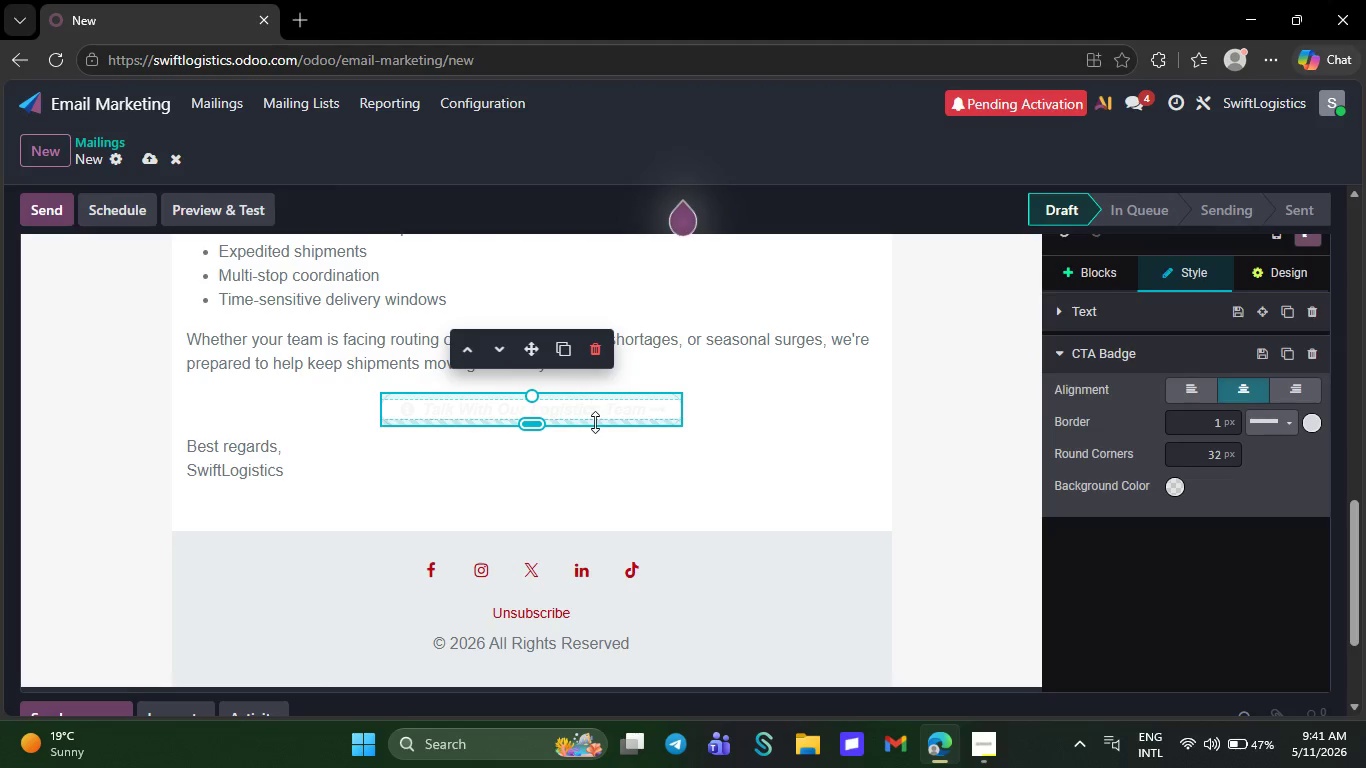 
left_click([1174, 487])
 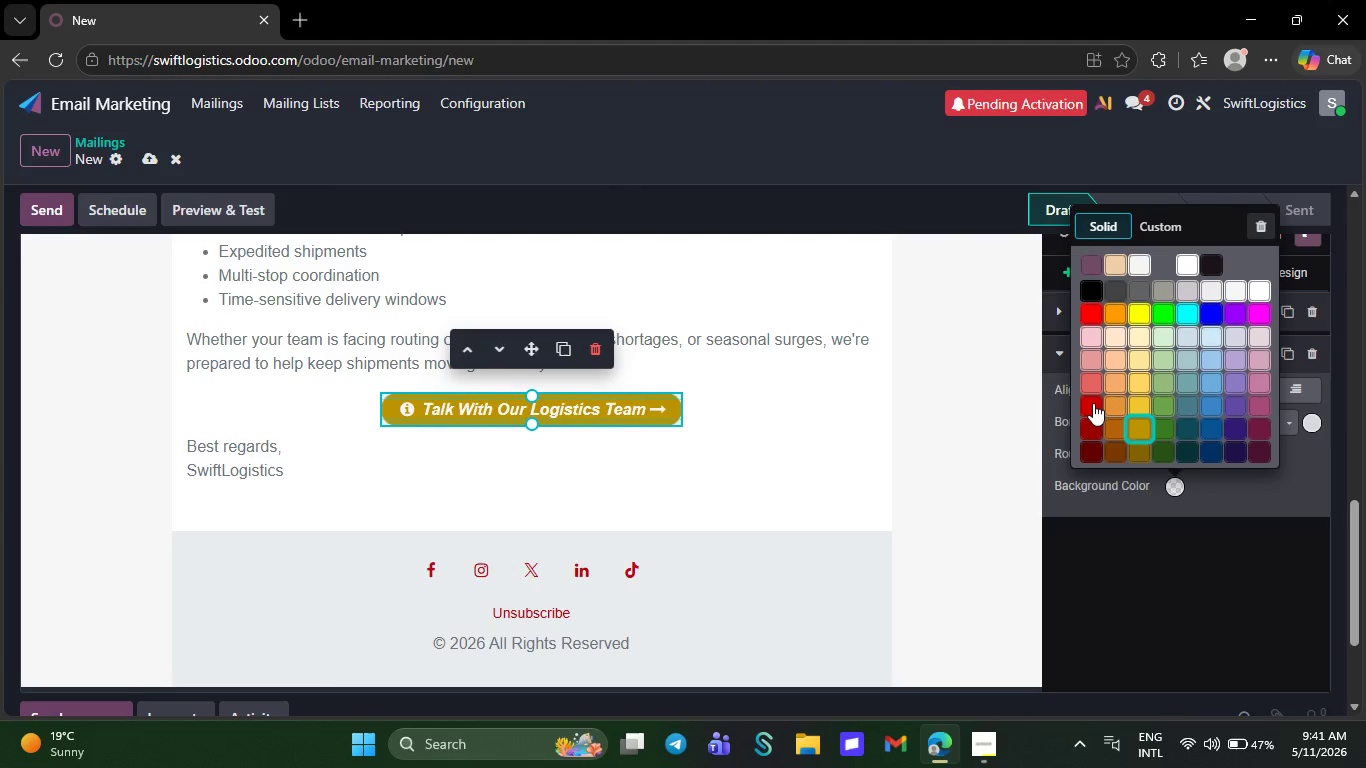 
left_click([1092, 401])
 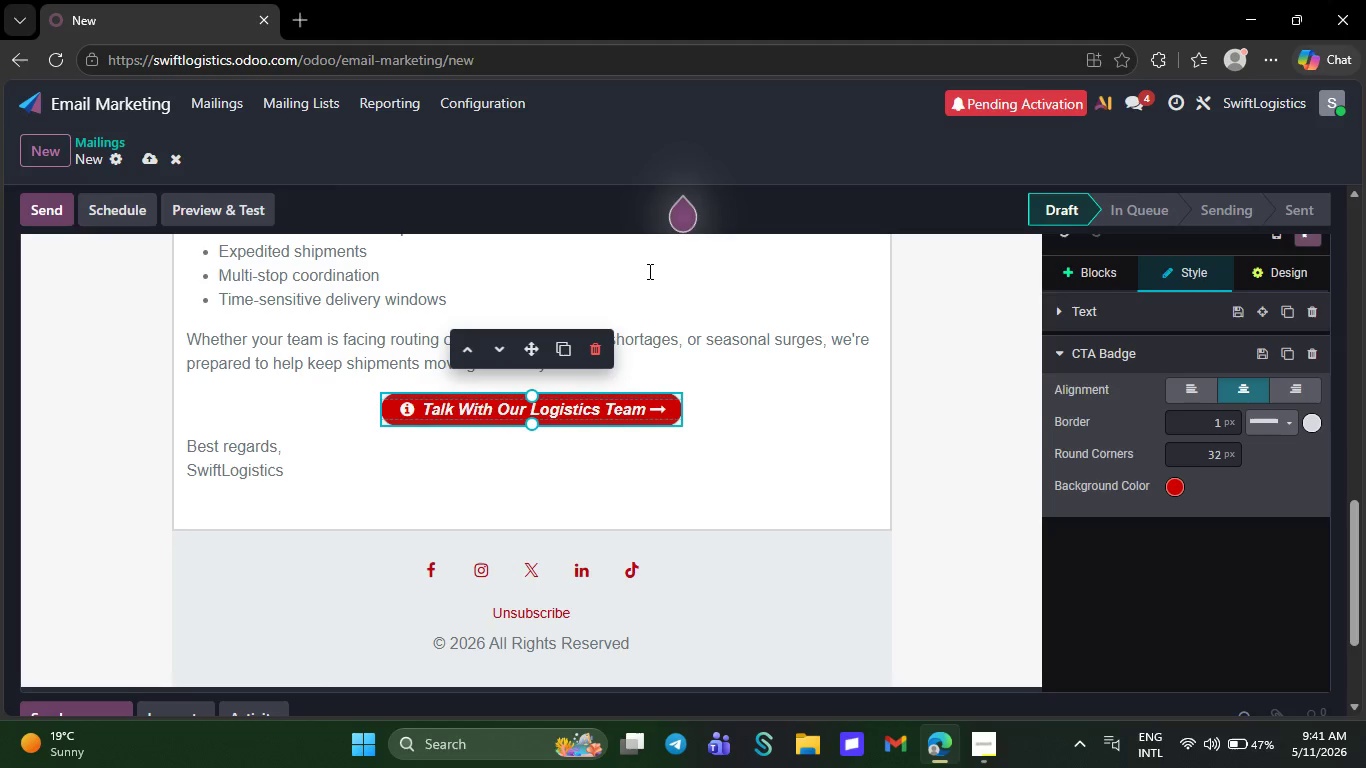 
left_click([648, 271])
 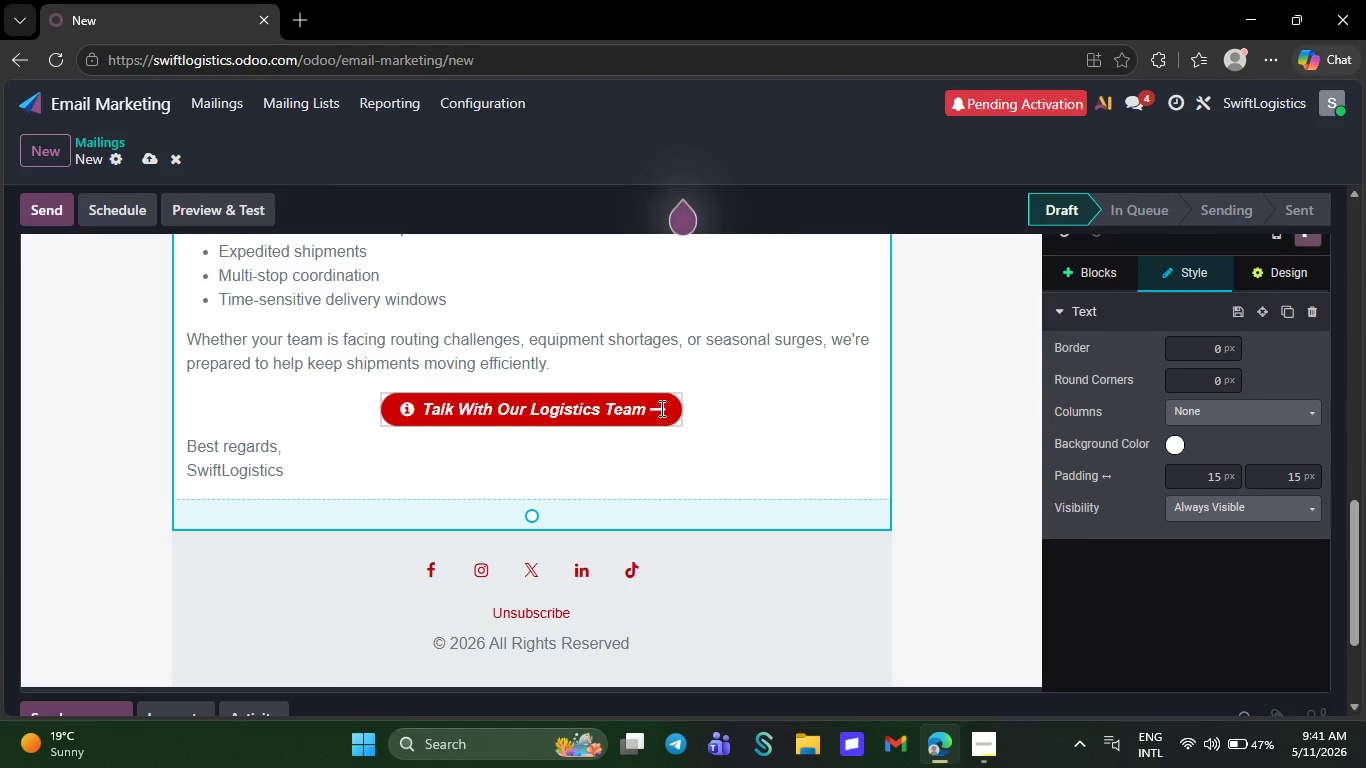 
left_click([660, 407])
 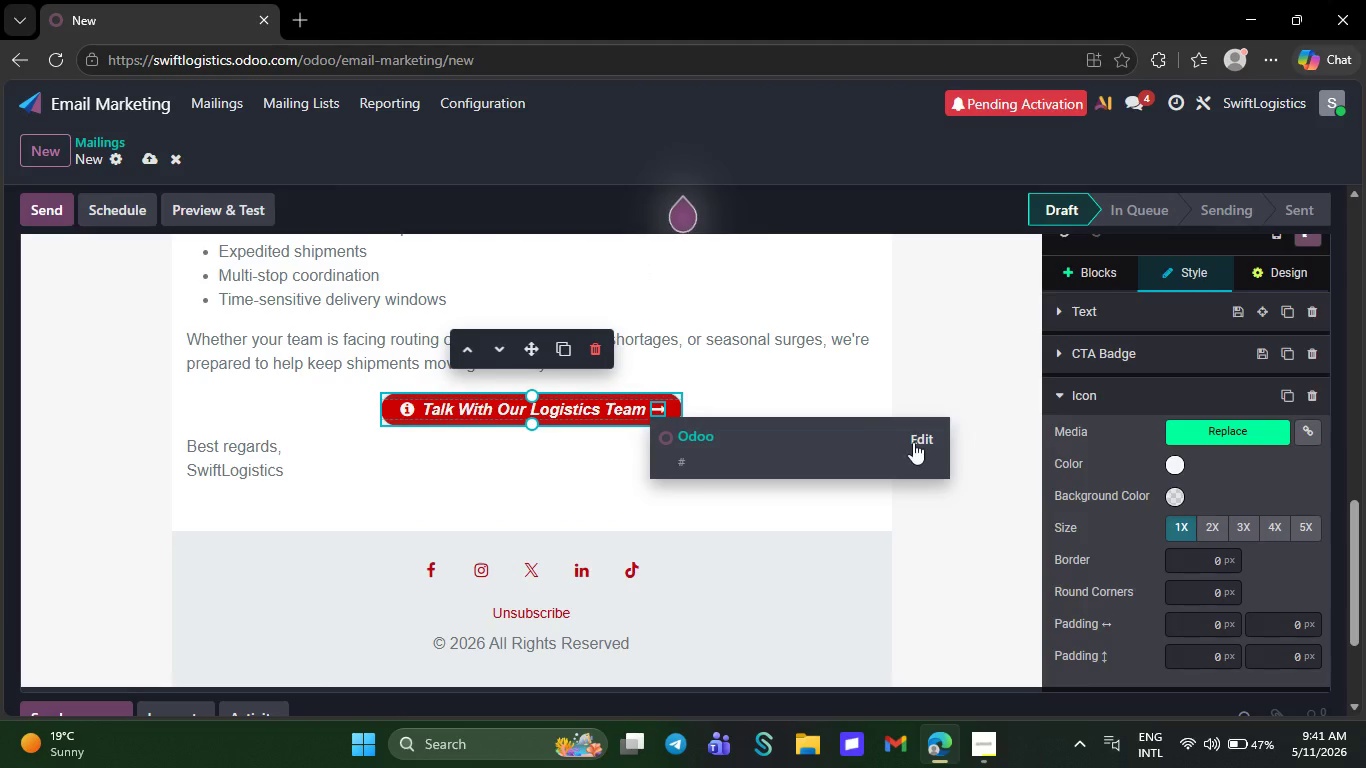 
wait(5.26)
 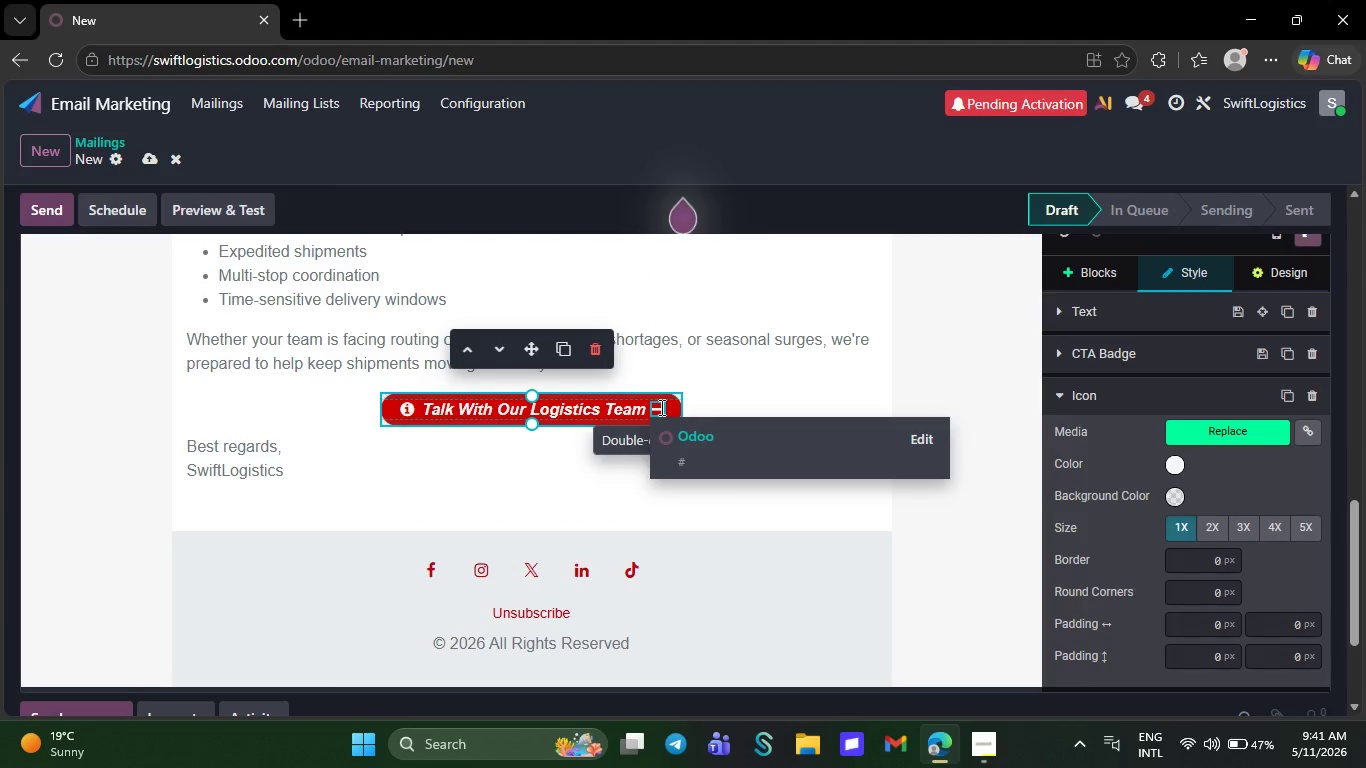 
left_click([913, 437])
 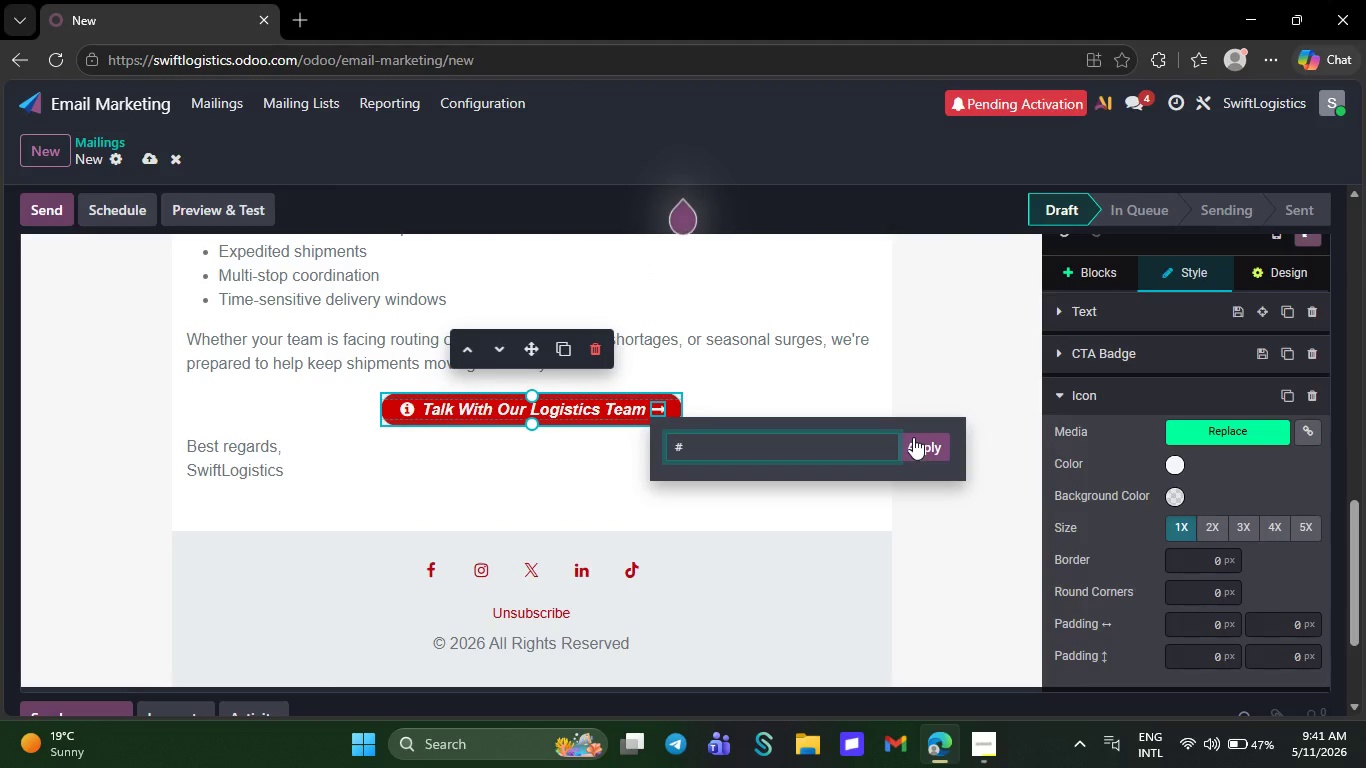 
key(Backspace)
type(https;)
key(Backspace)
type(://)
 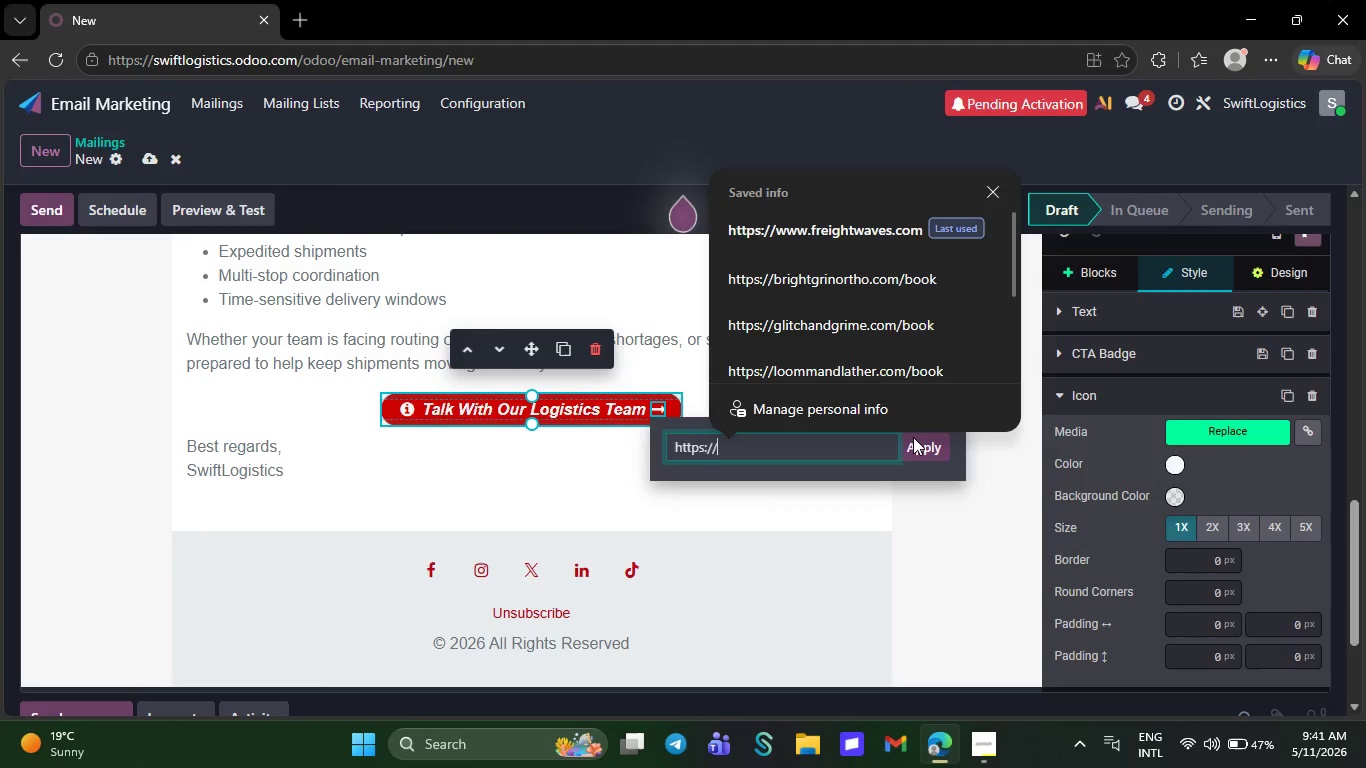 
type(www.swi)
 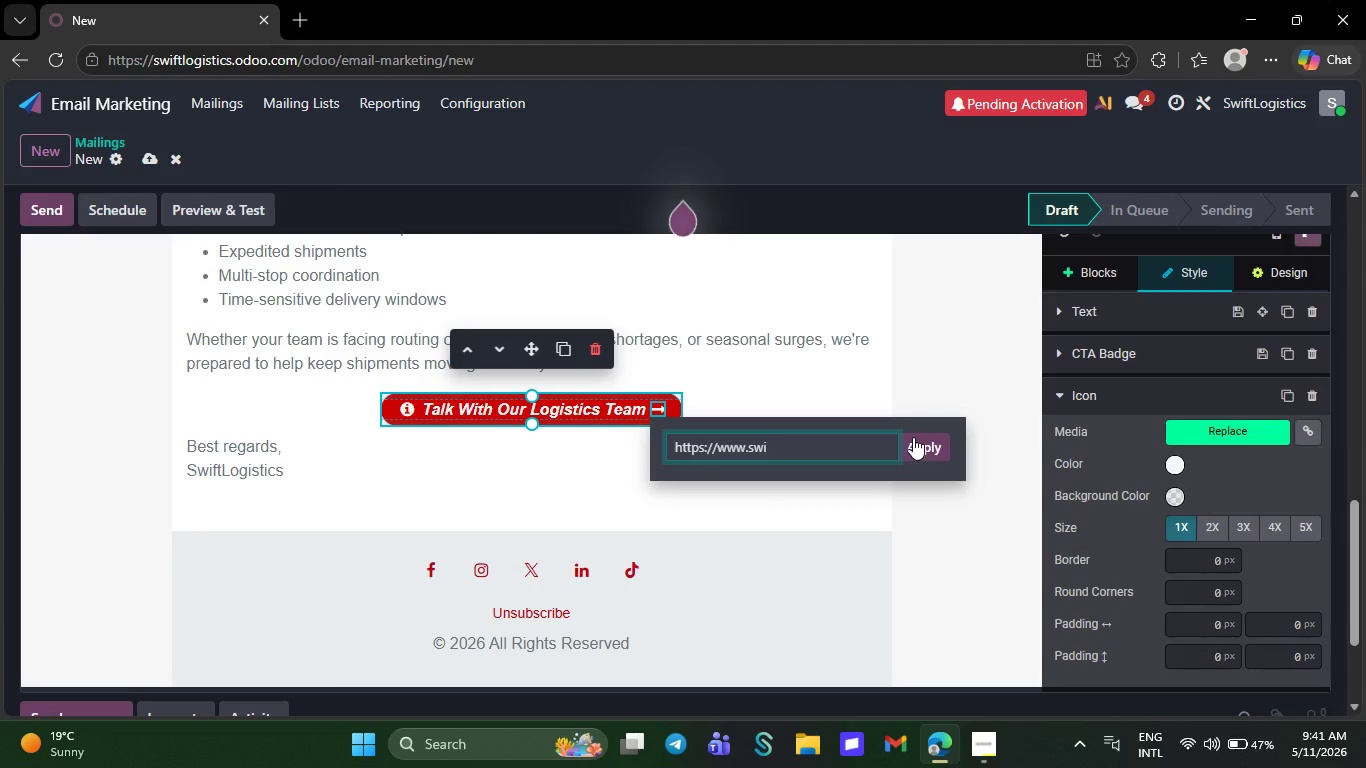 
key(F)
 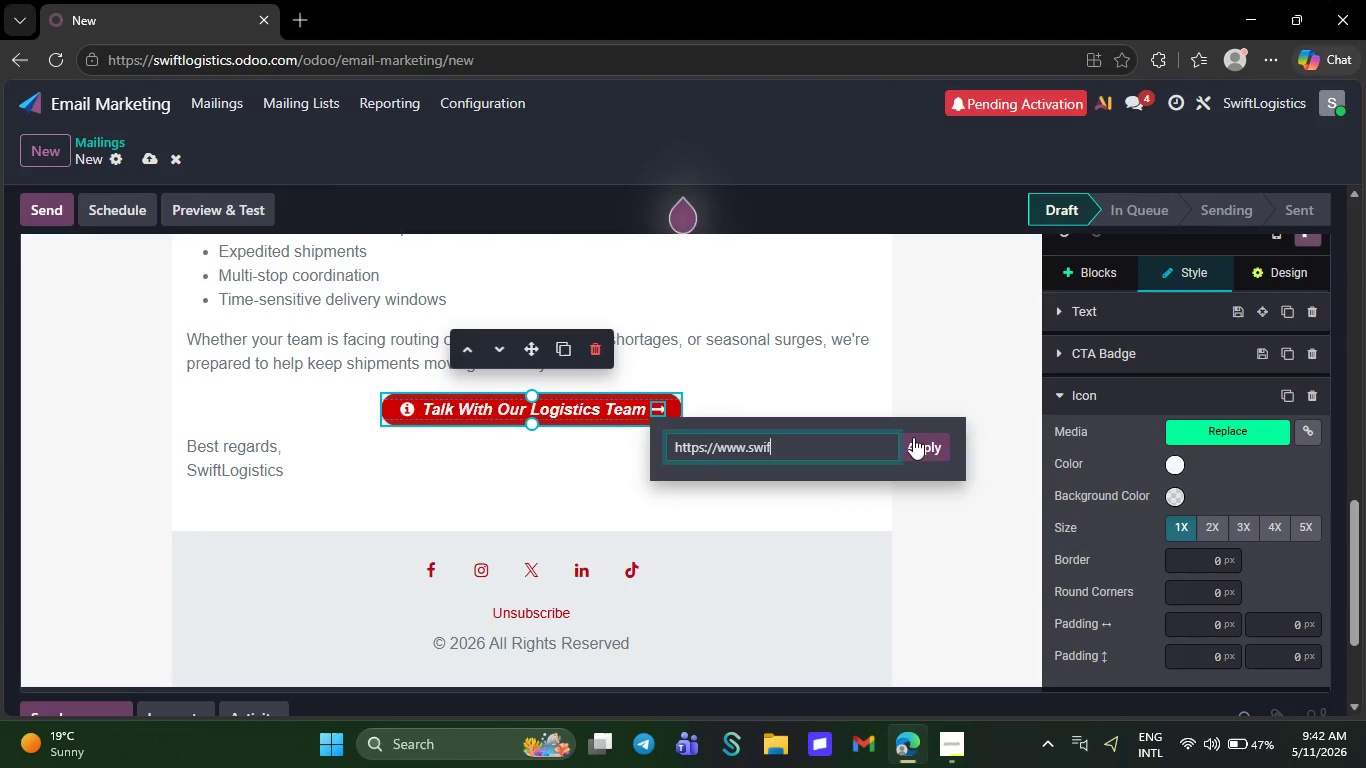 
type(tlogistics.com/support)
 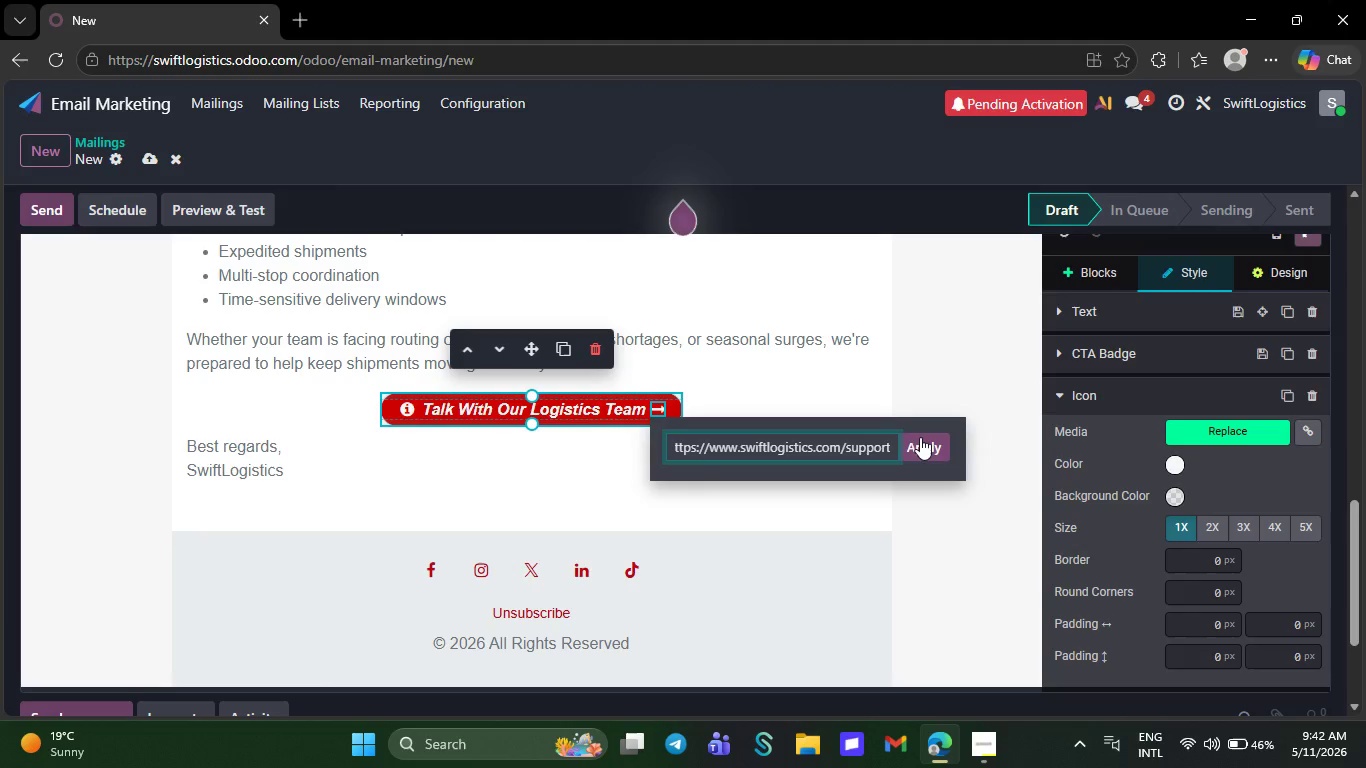 
left_click([924, 437])
 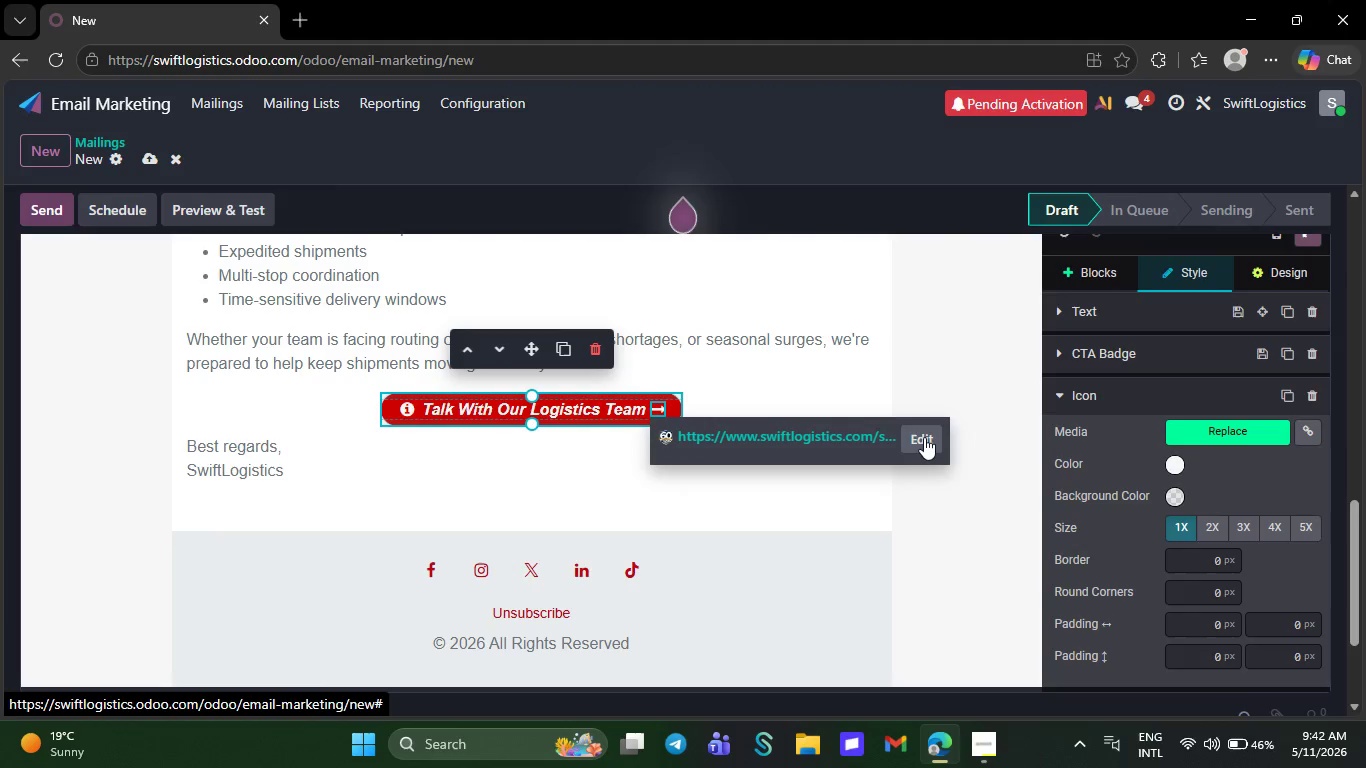 
wait(12.31)
 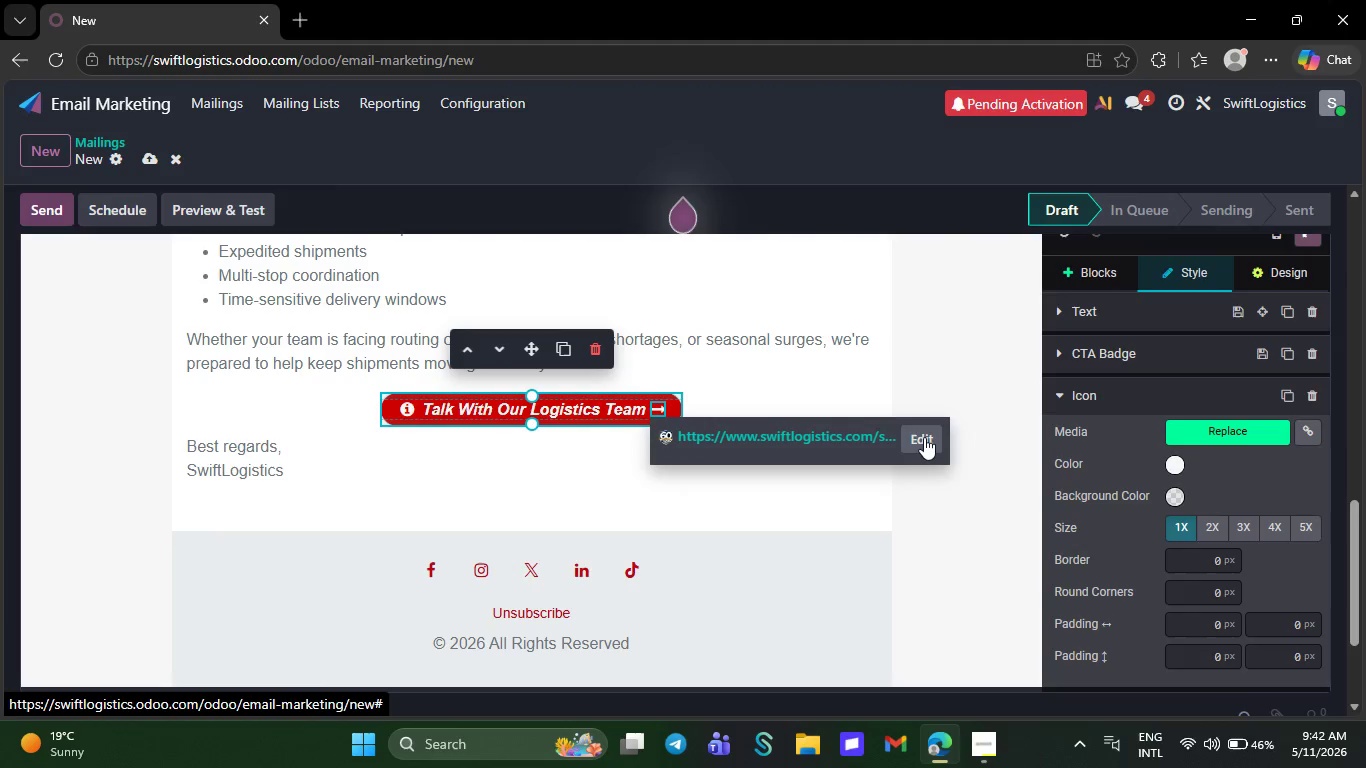 
left_click([54, 393])
 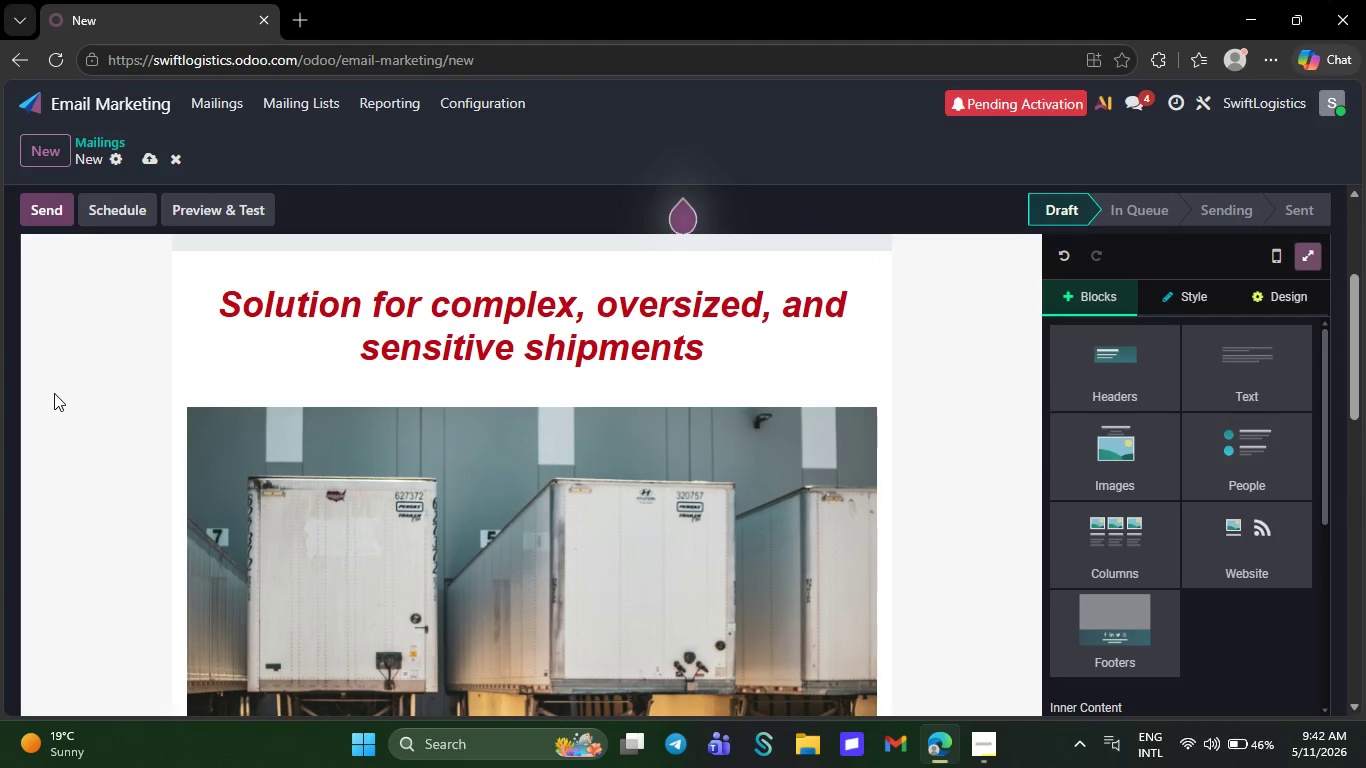 
wait(11.47)
 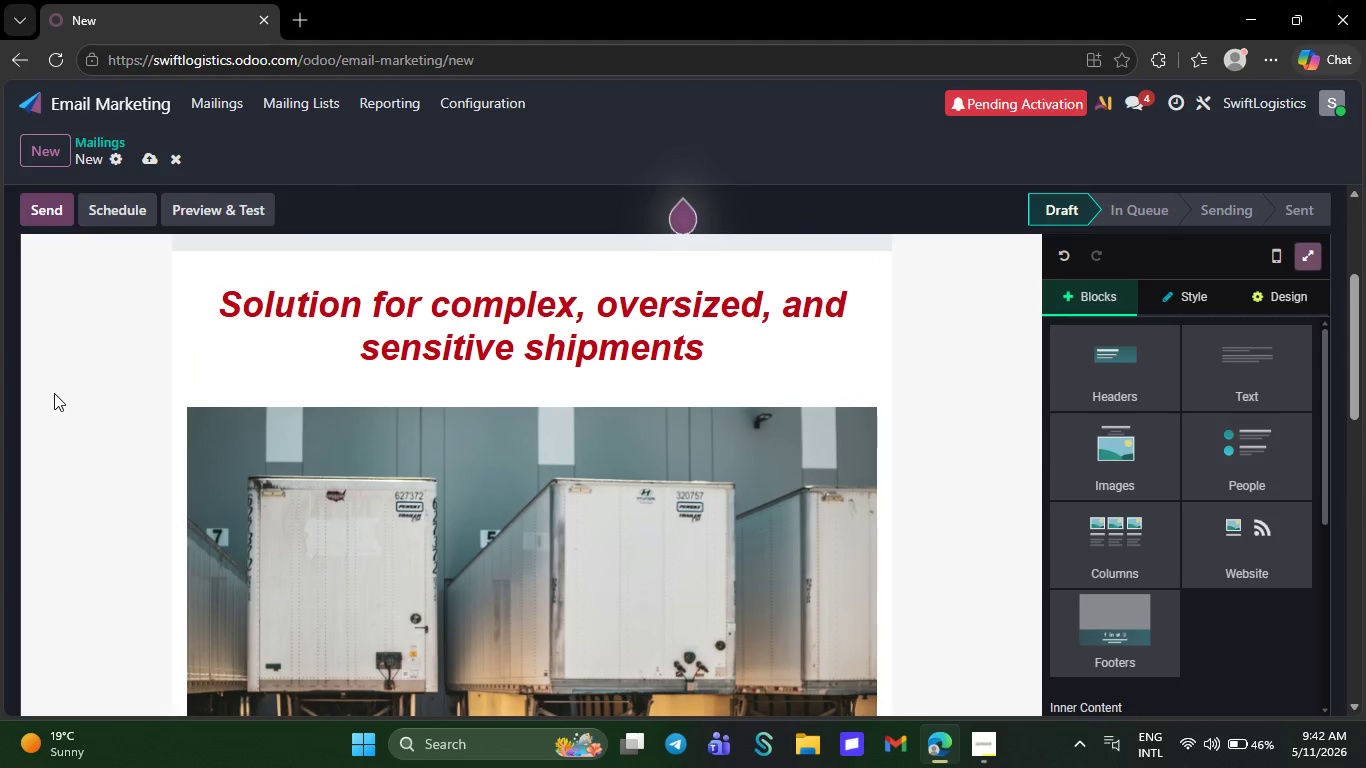 
left_click([176, 404])
 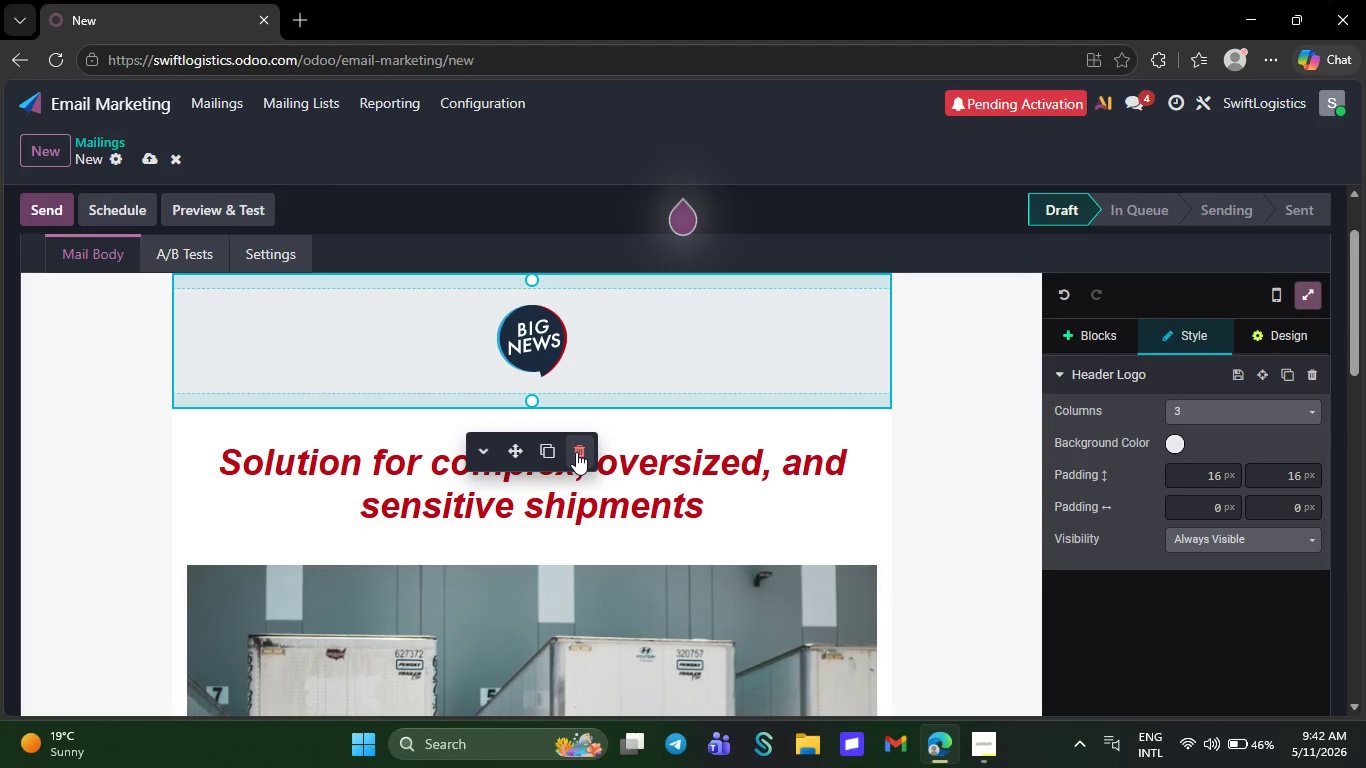 
left_click([576, 452])
 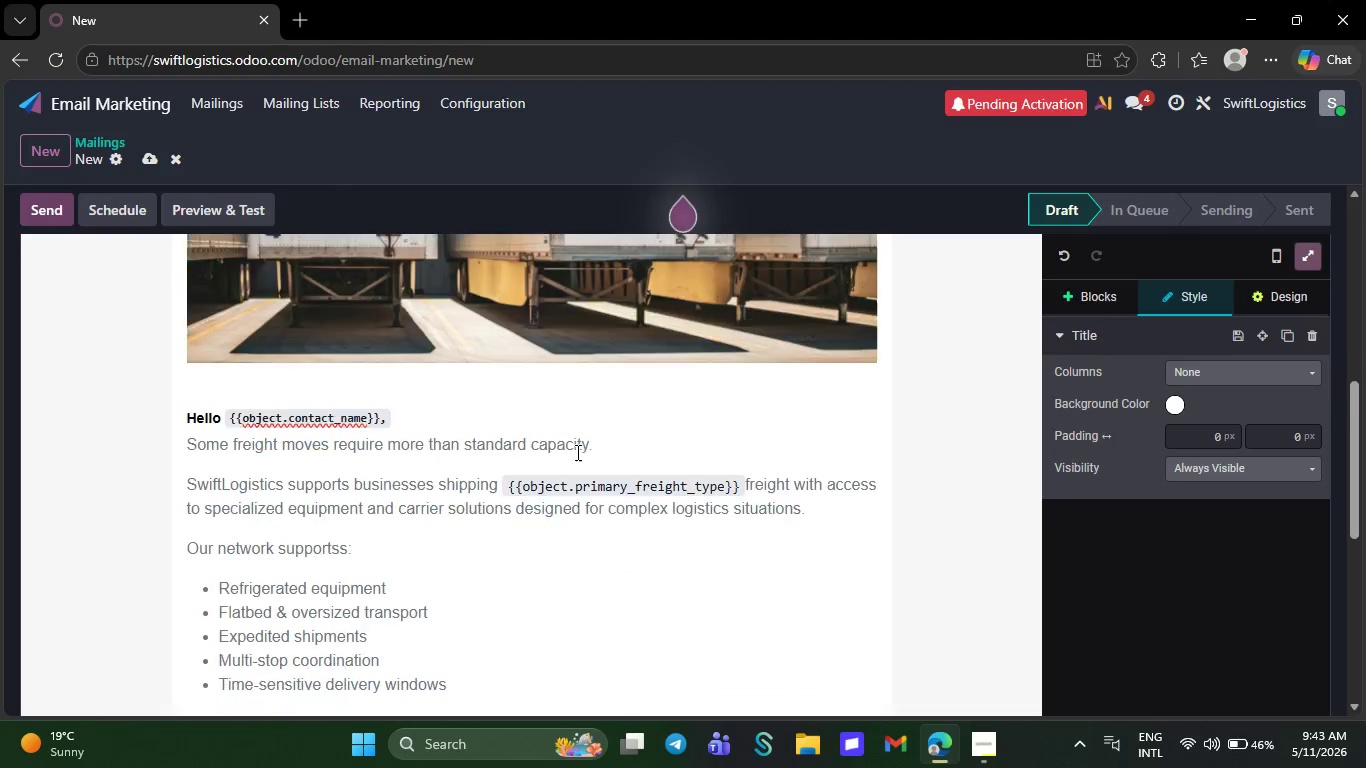 
wait(37.22)
 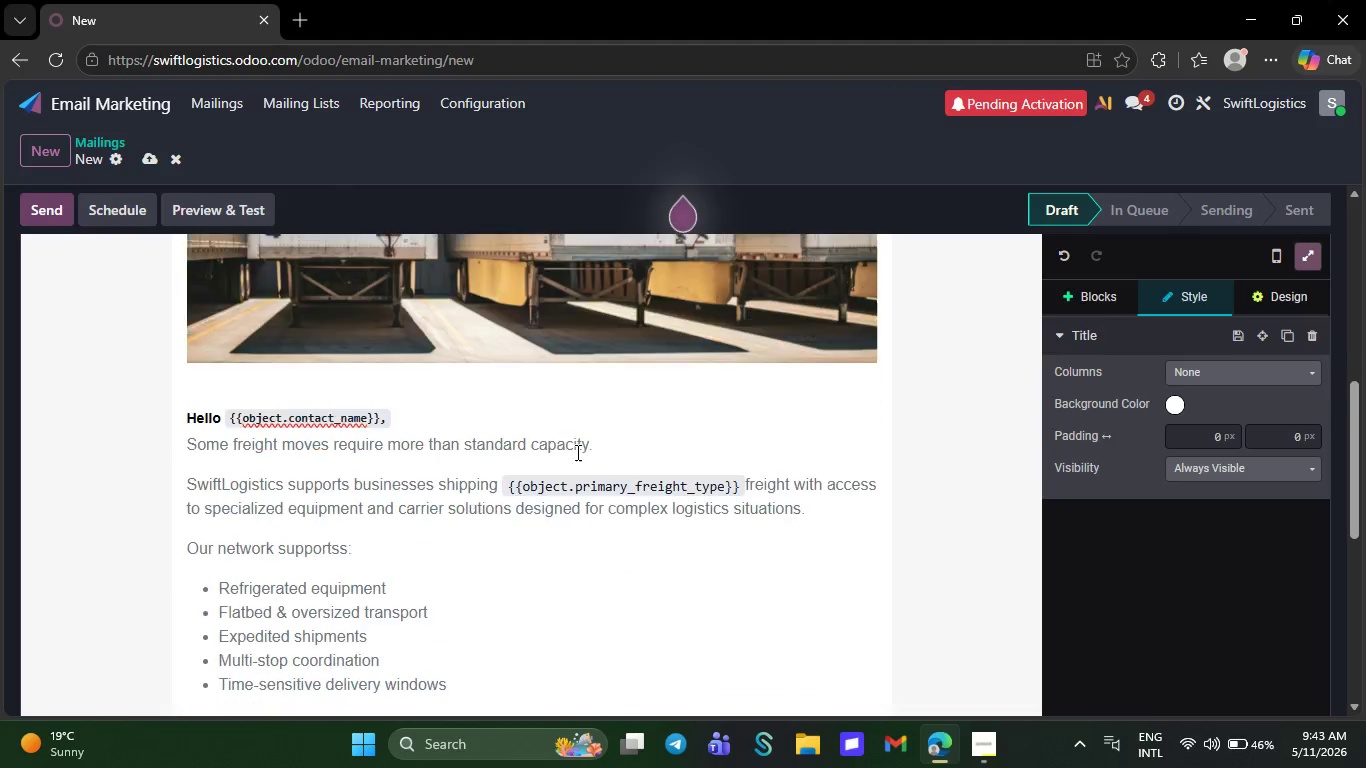 
left_click([83, 447])
 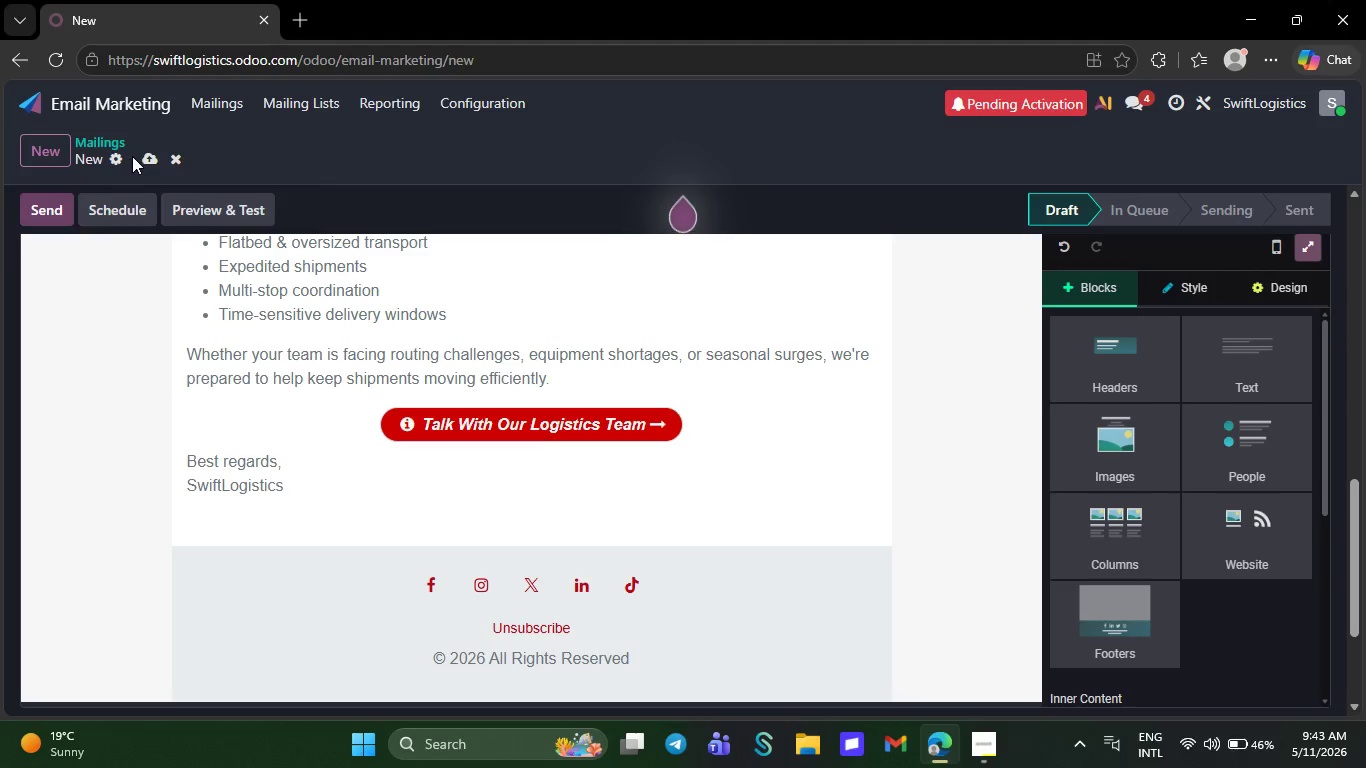 
left_click([147, 154])
 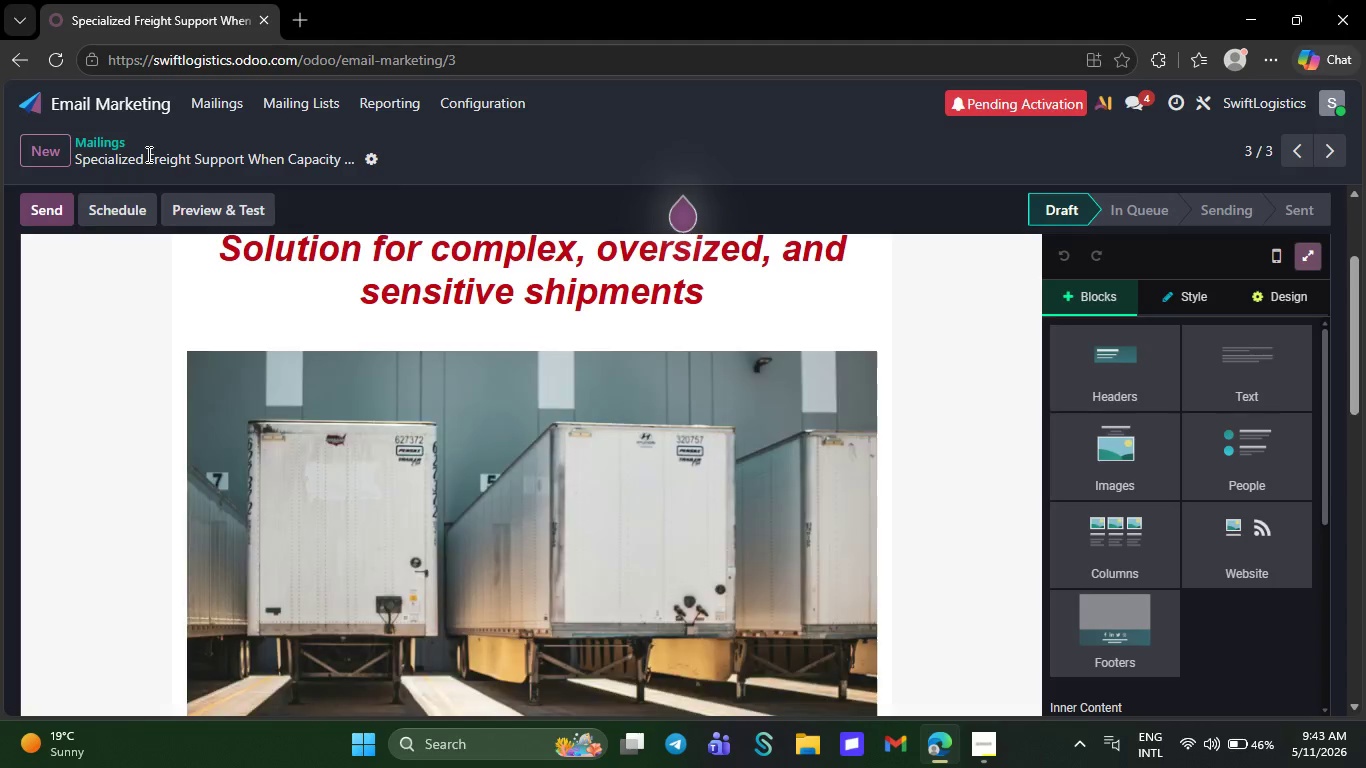 
wait(11.42)
 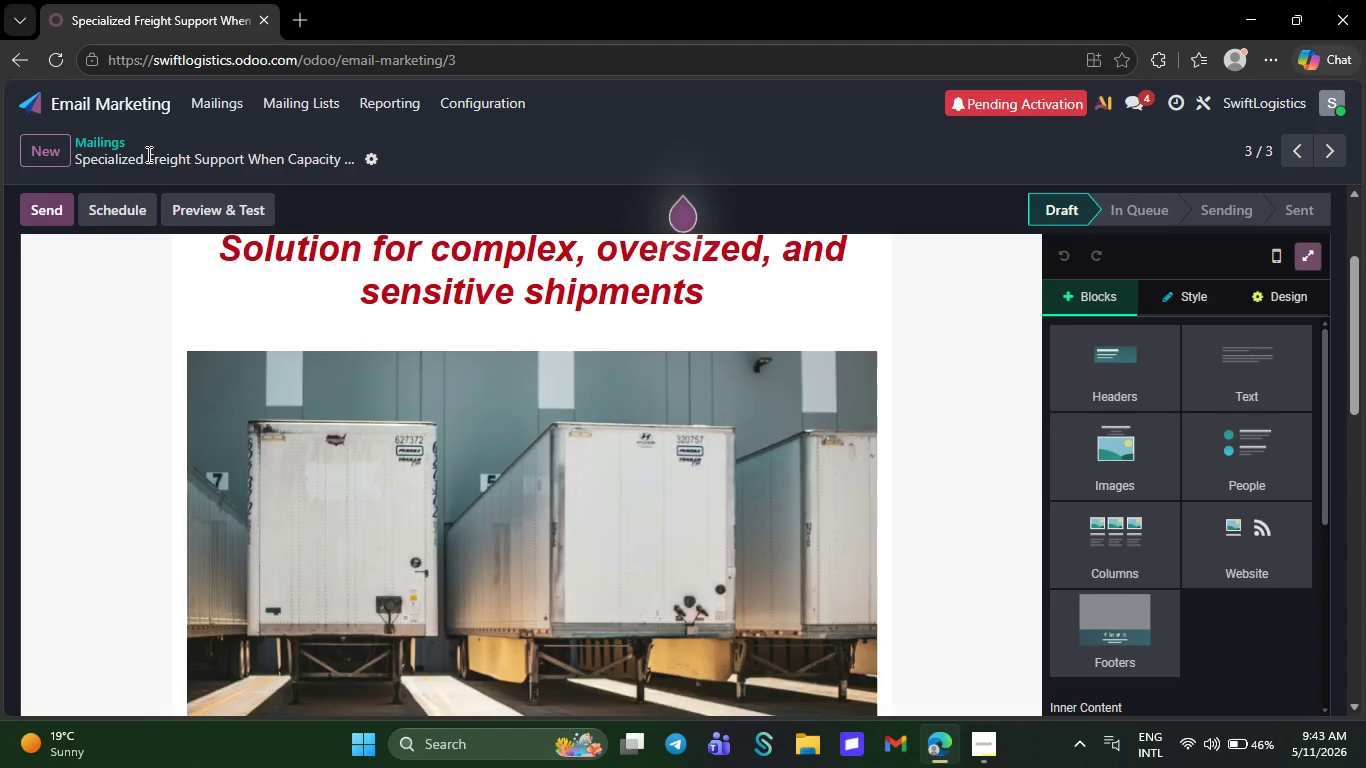 
left_click([215, 99])
 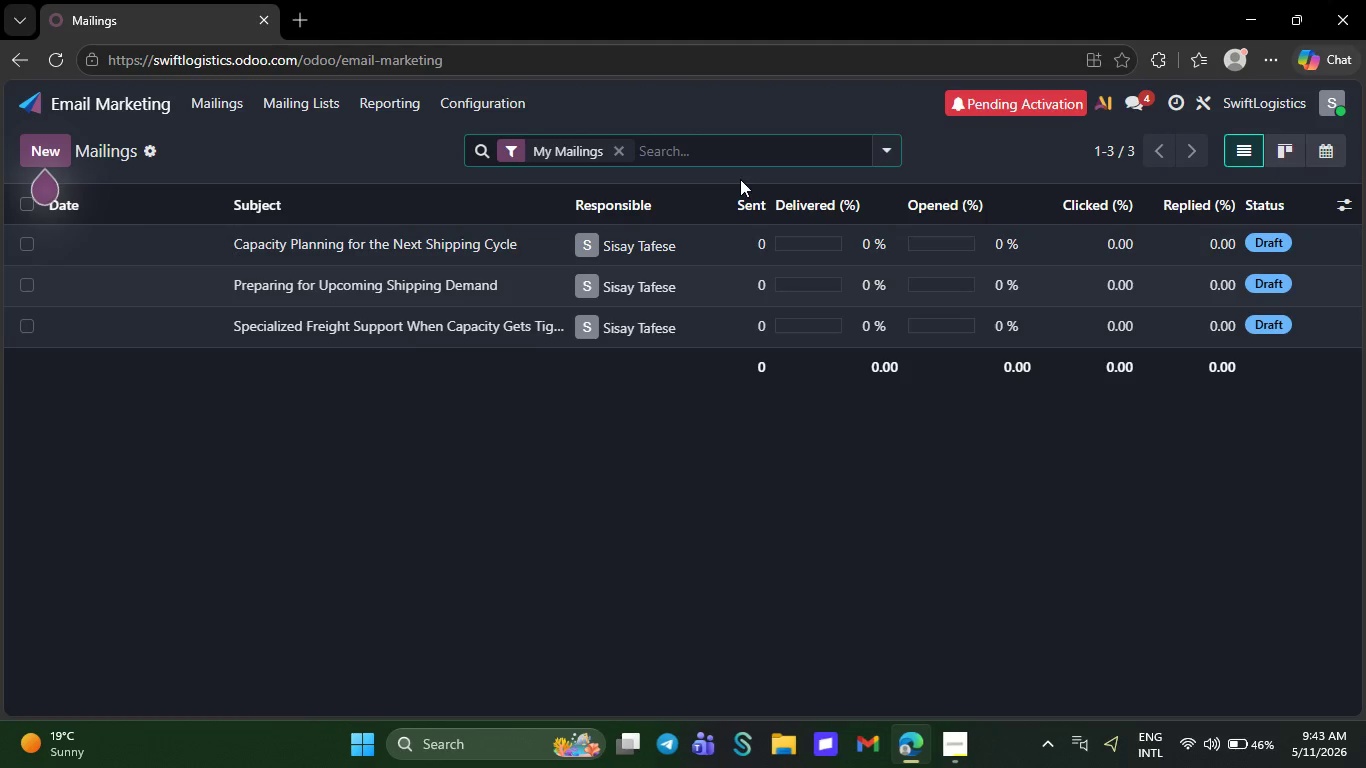 
wait(18.39)
 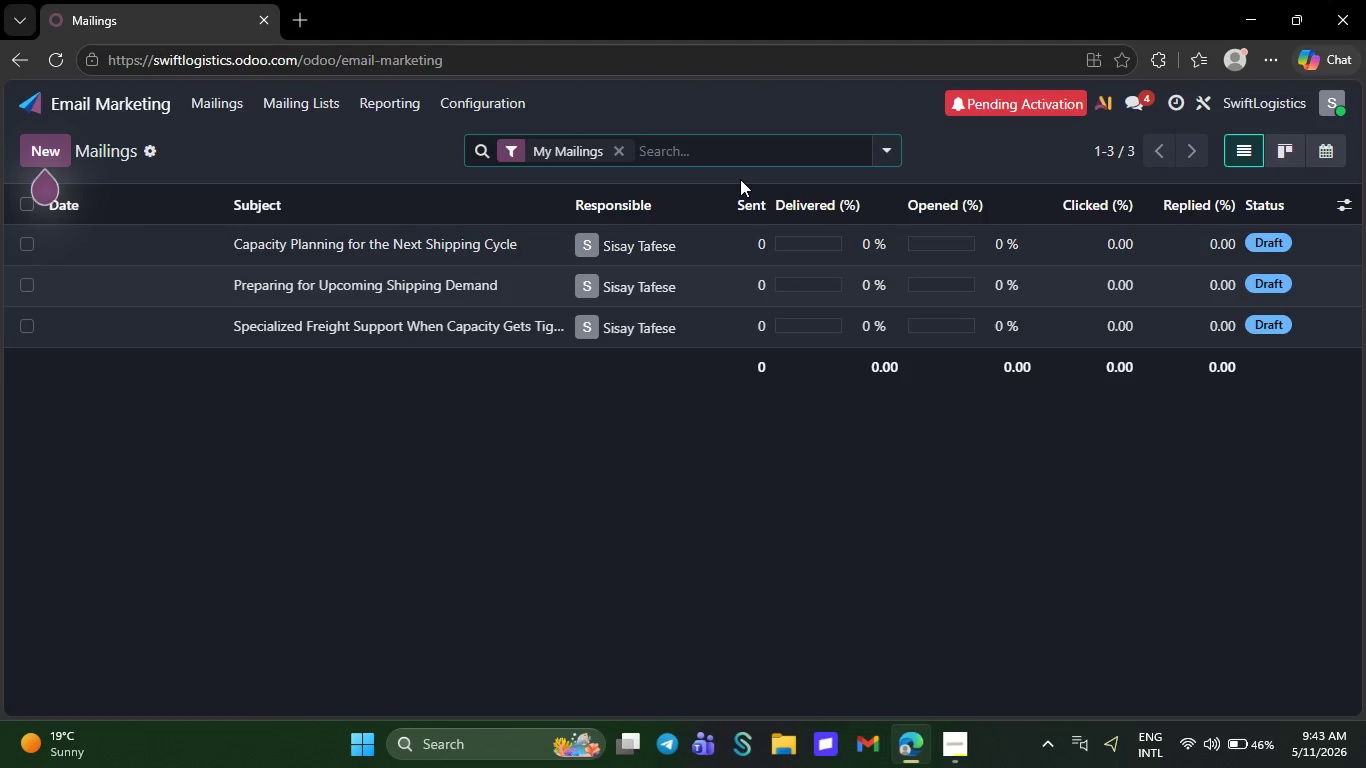 
left_click([956, 732])
 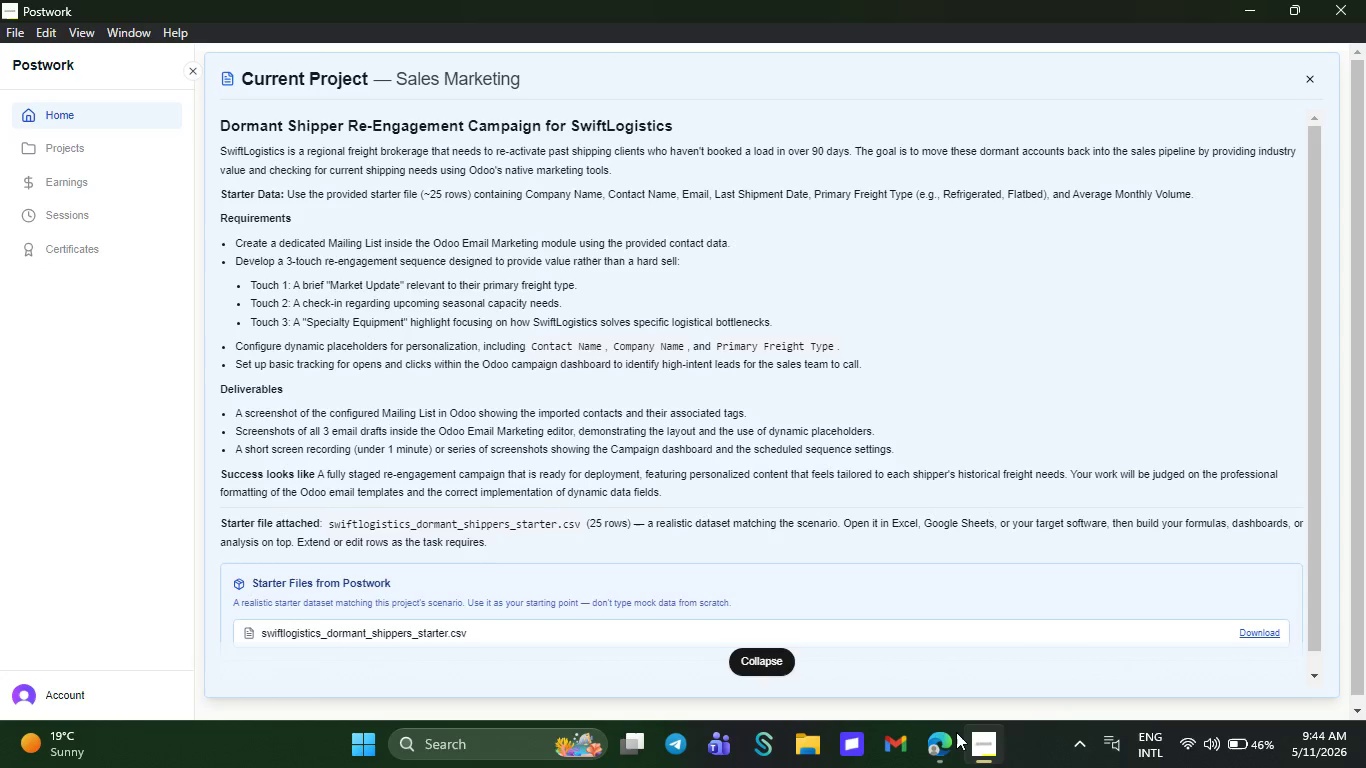 
left_click_drag(start_coordinate=[956, 732], to_coordinate=[755, 655])